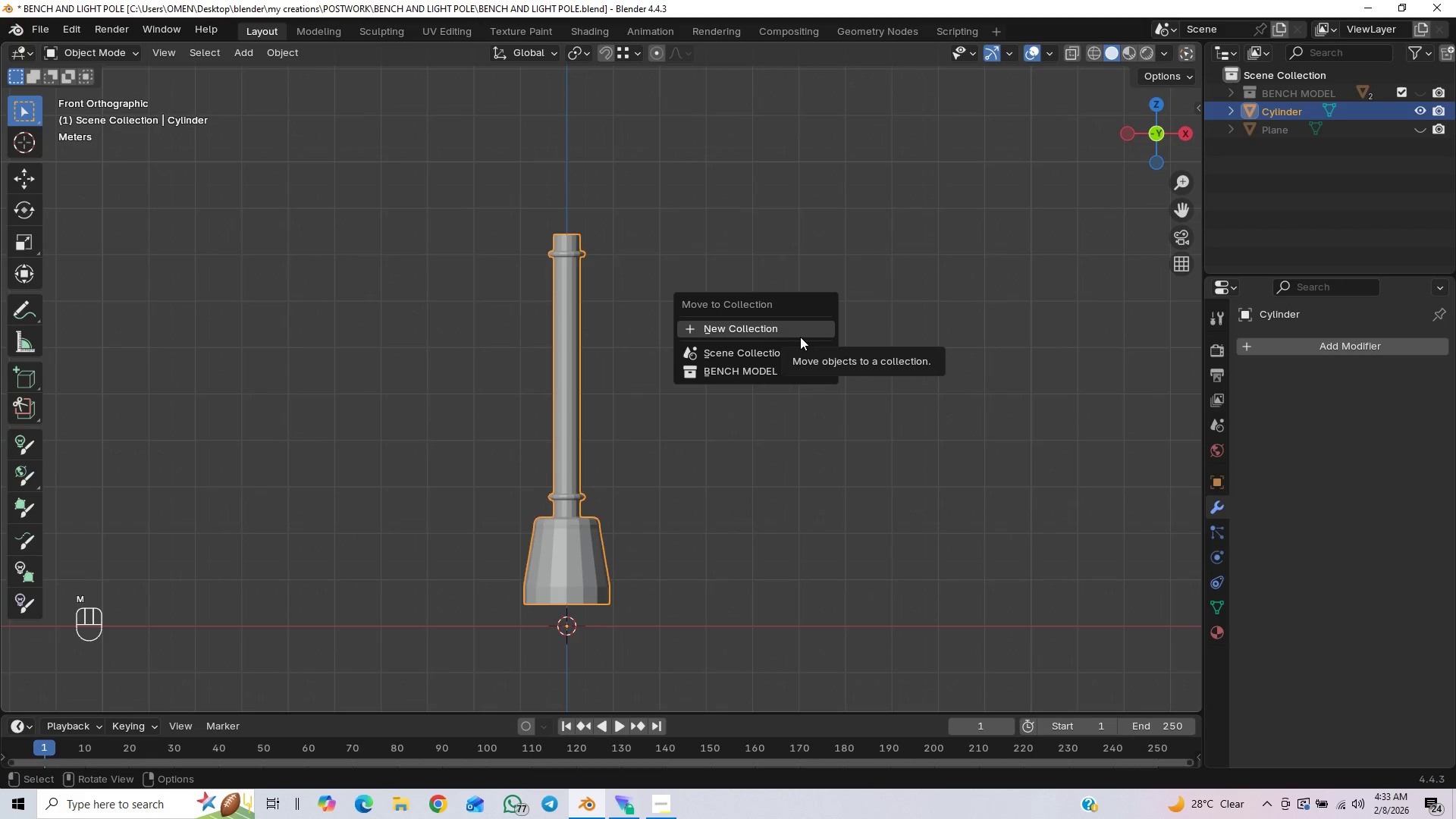 
left_click([795, 327])
 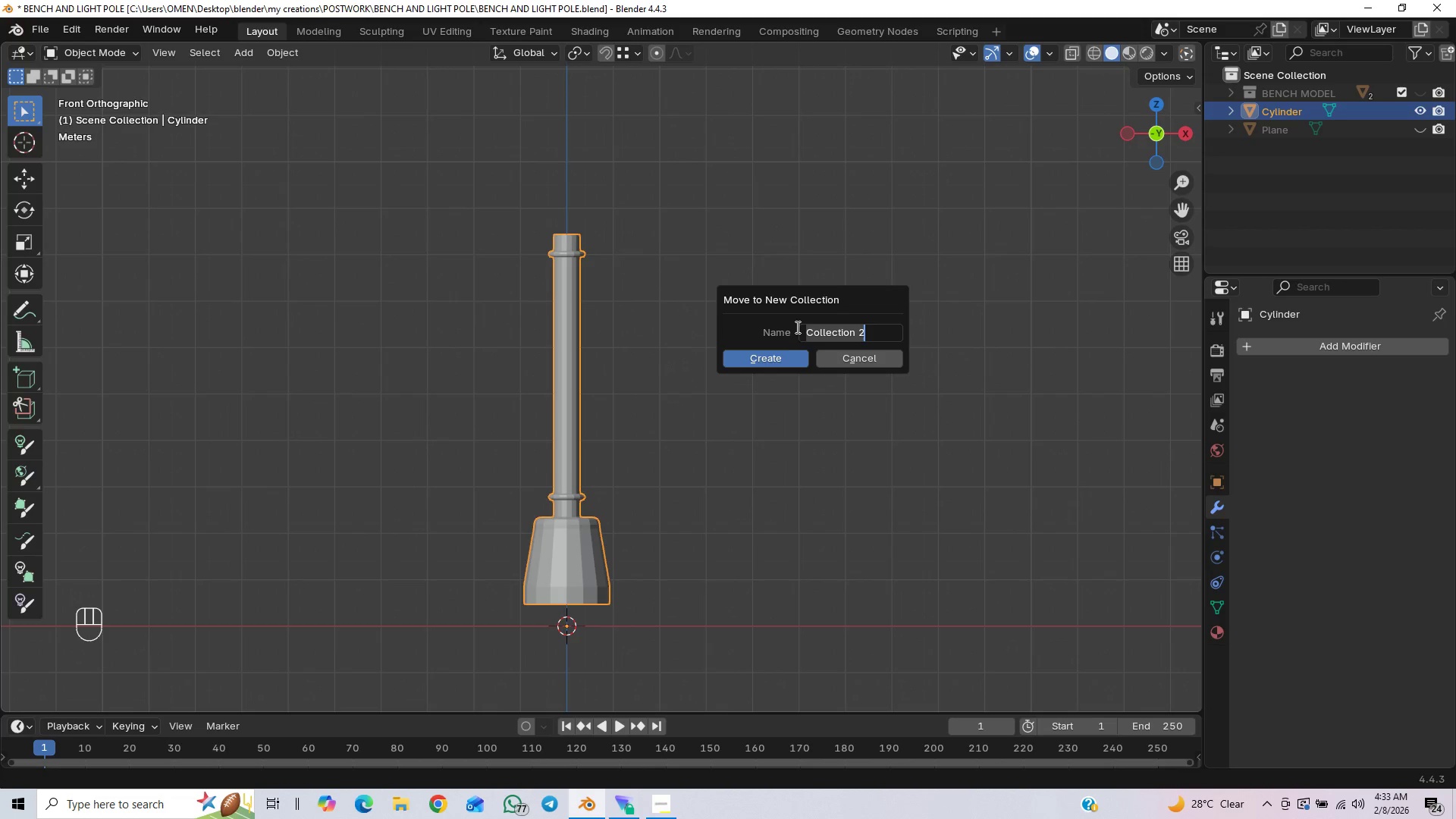 
type(light pole model)
 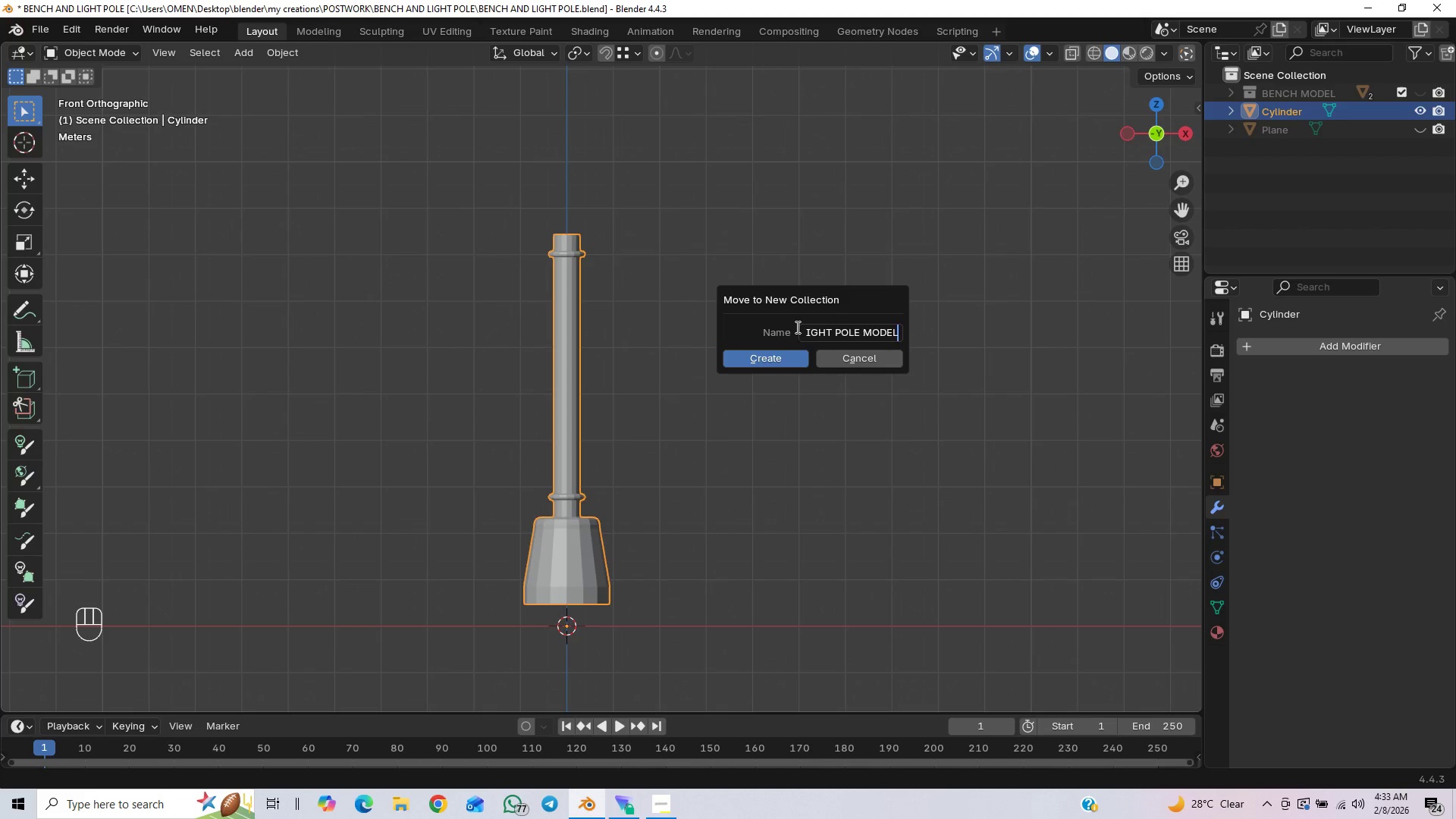 
key(Enter)
 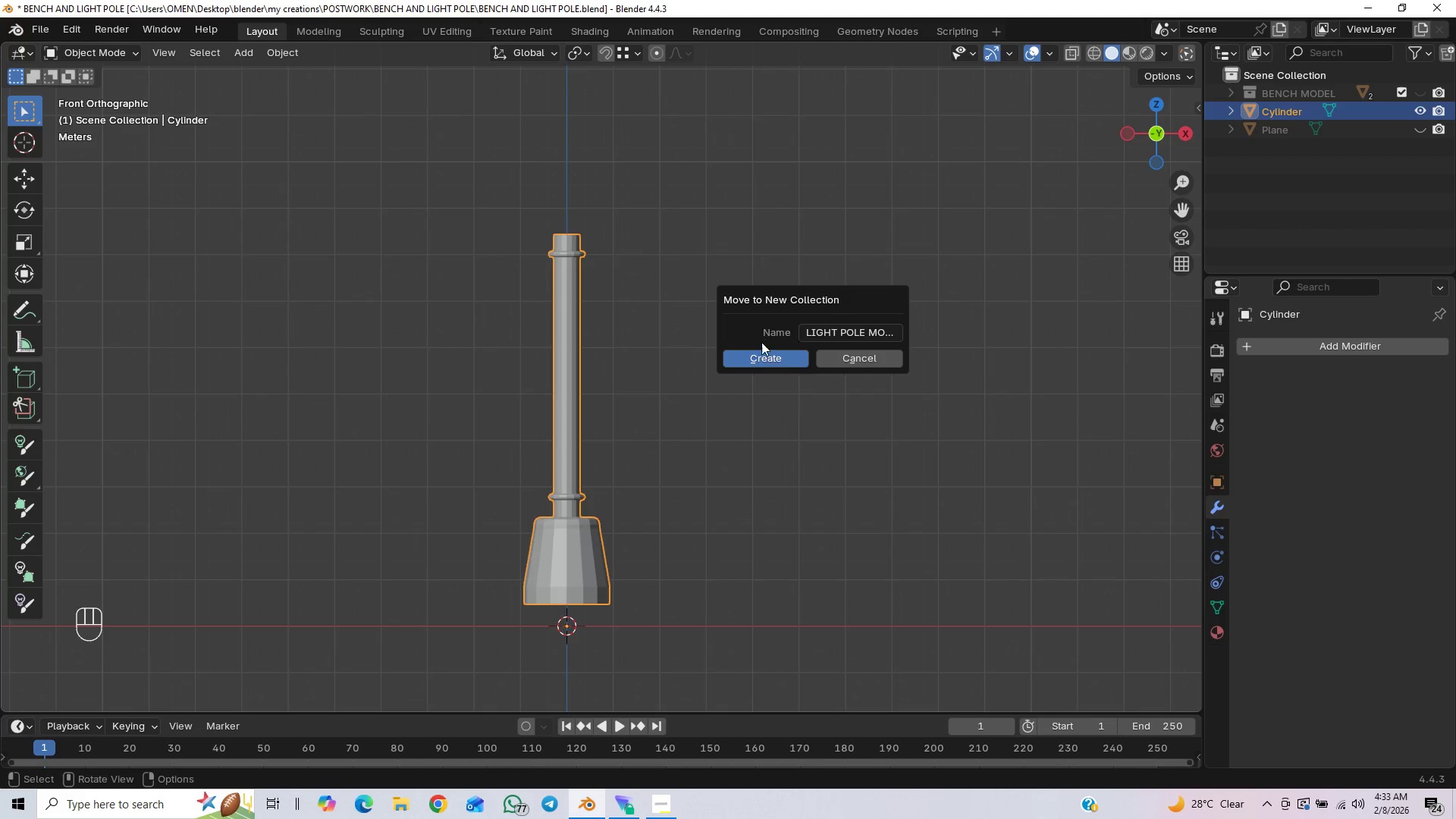 
left_click([760, 354])
 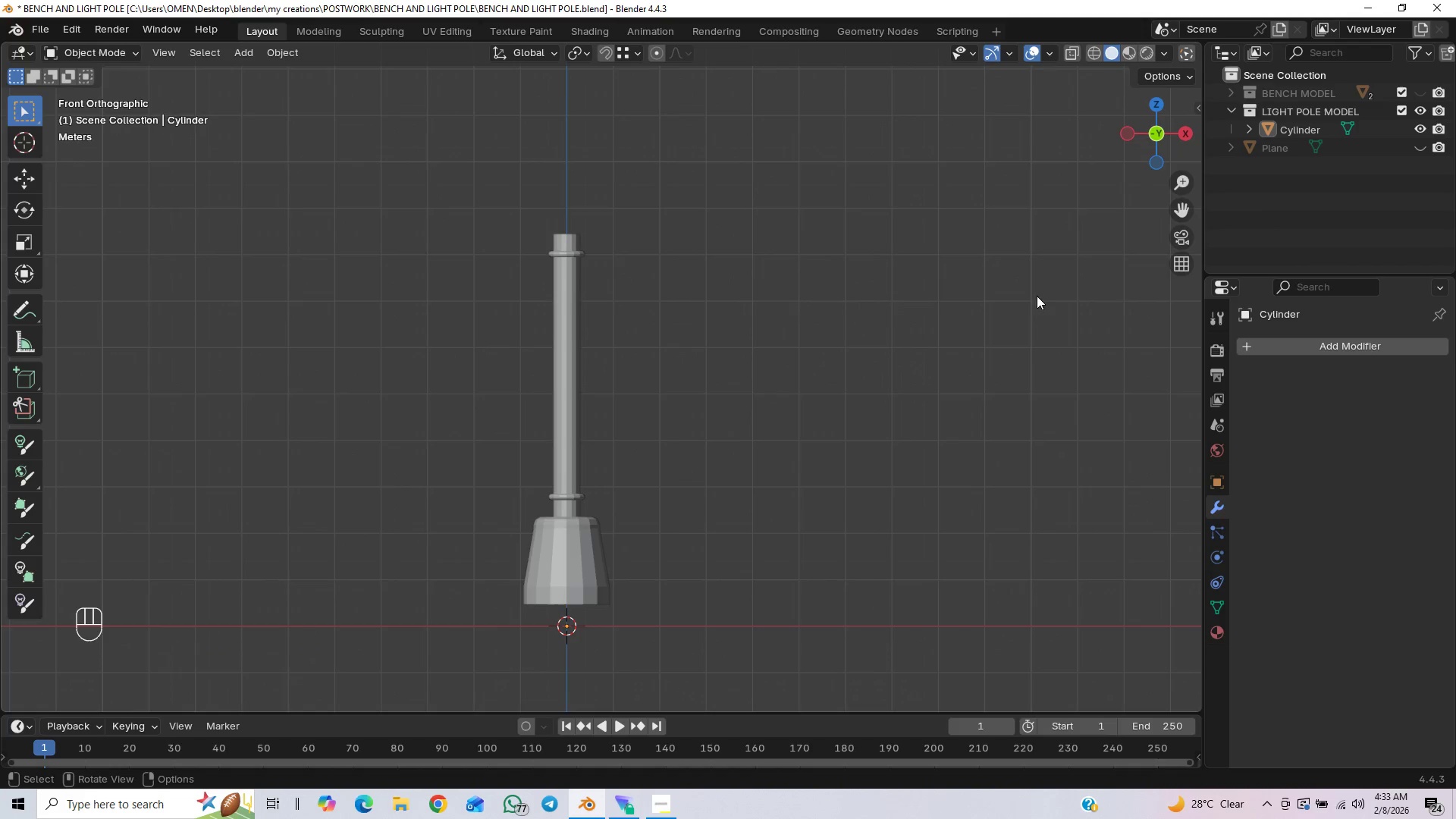 
wait(11.61)
 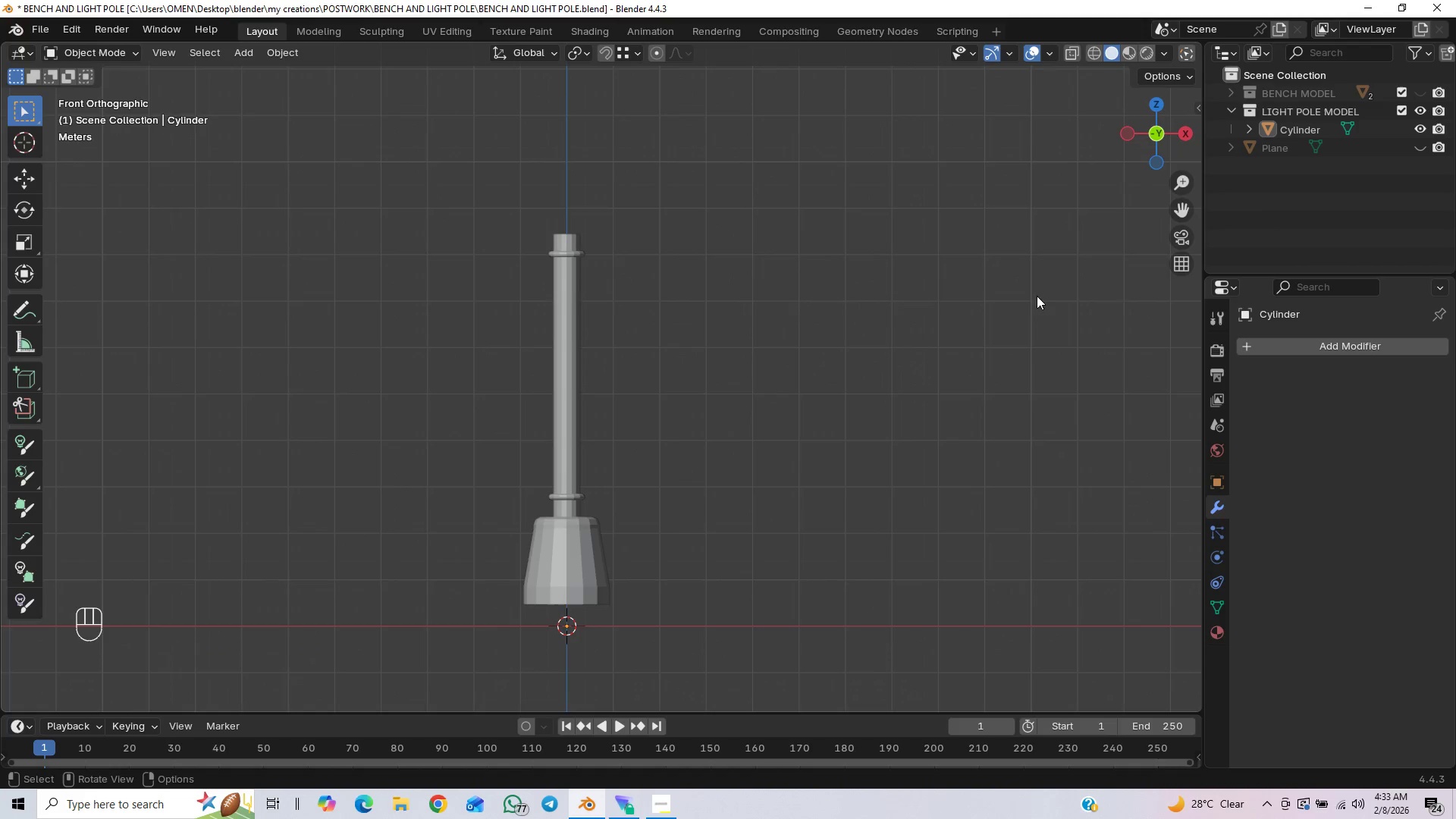 
double_click([1305, 130])
 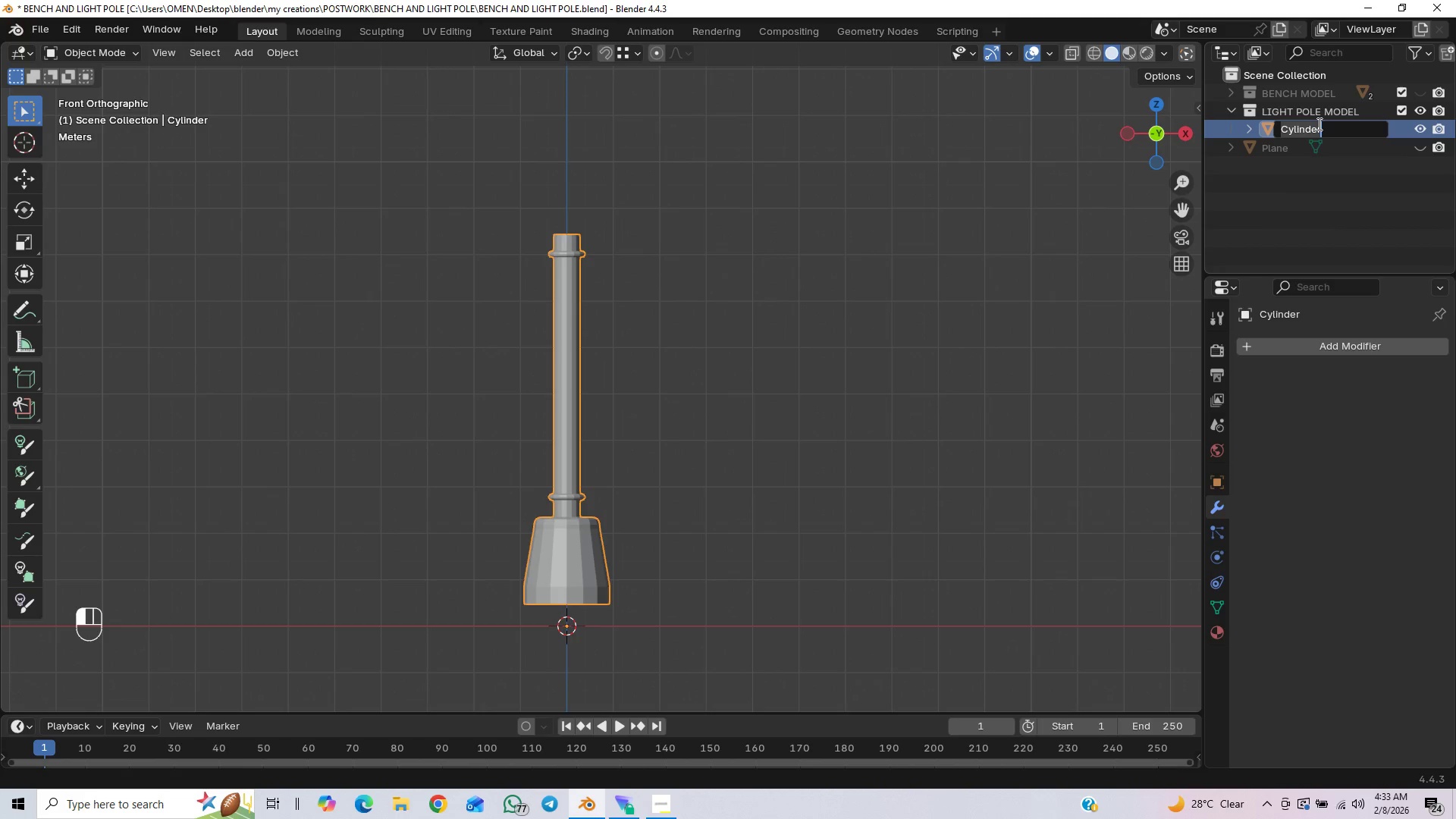 
type(poe)
key(Backspace)
type(le)
 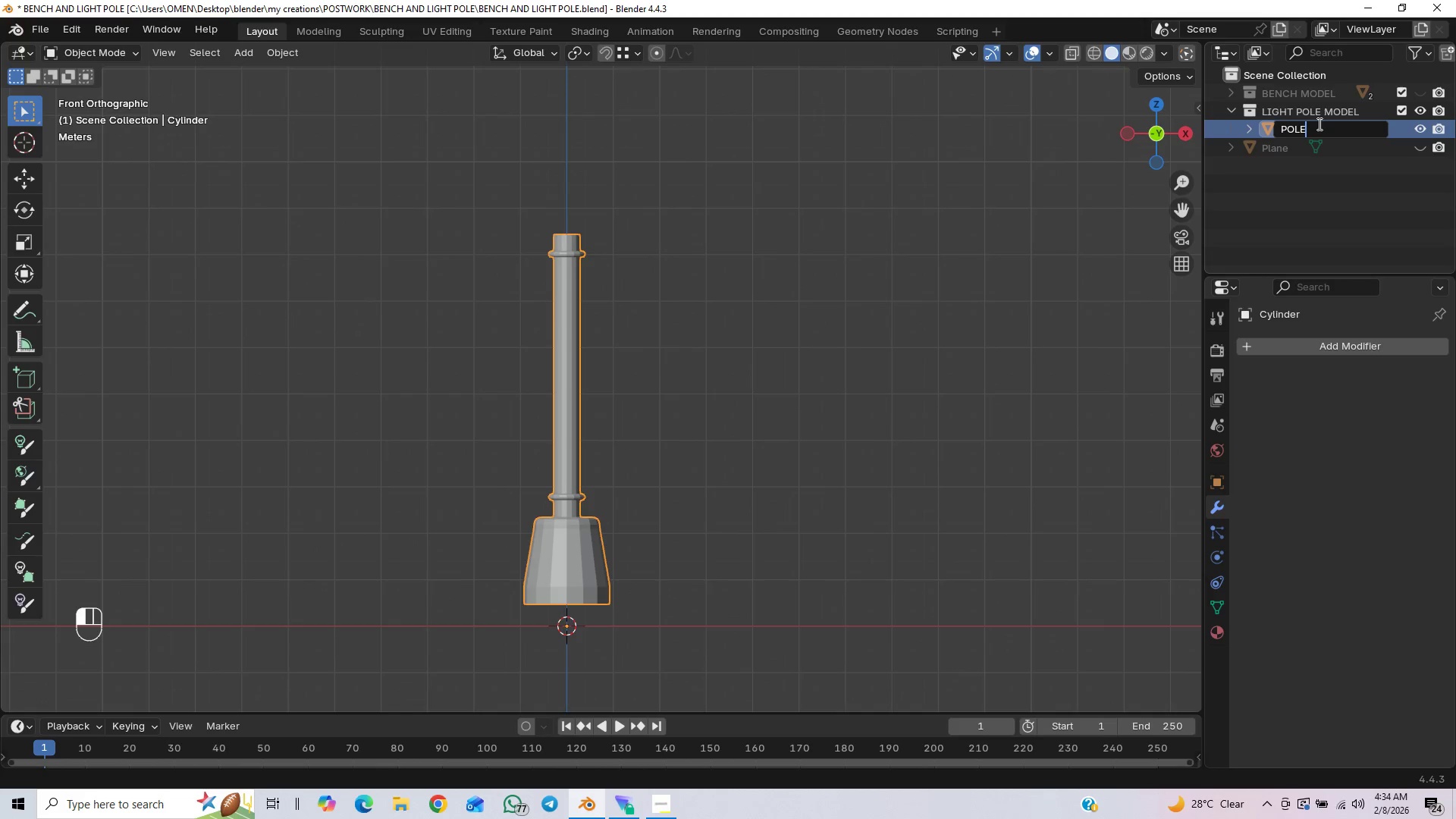 
key(Enter)
 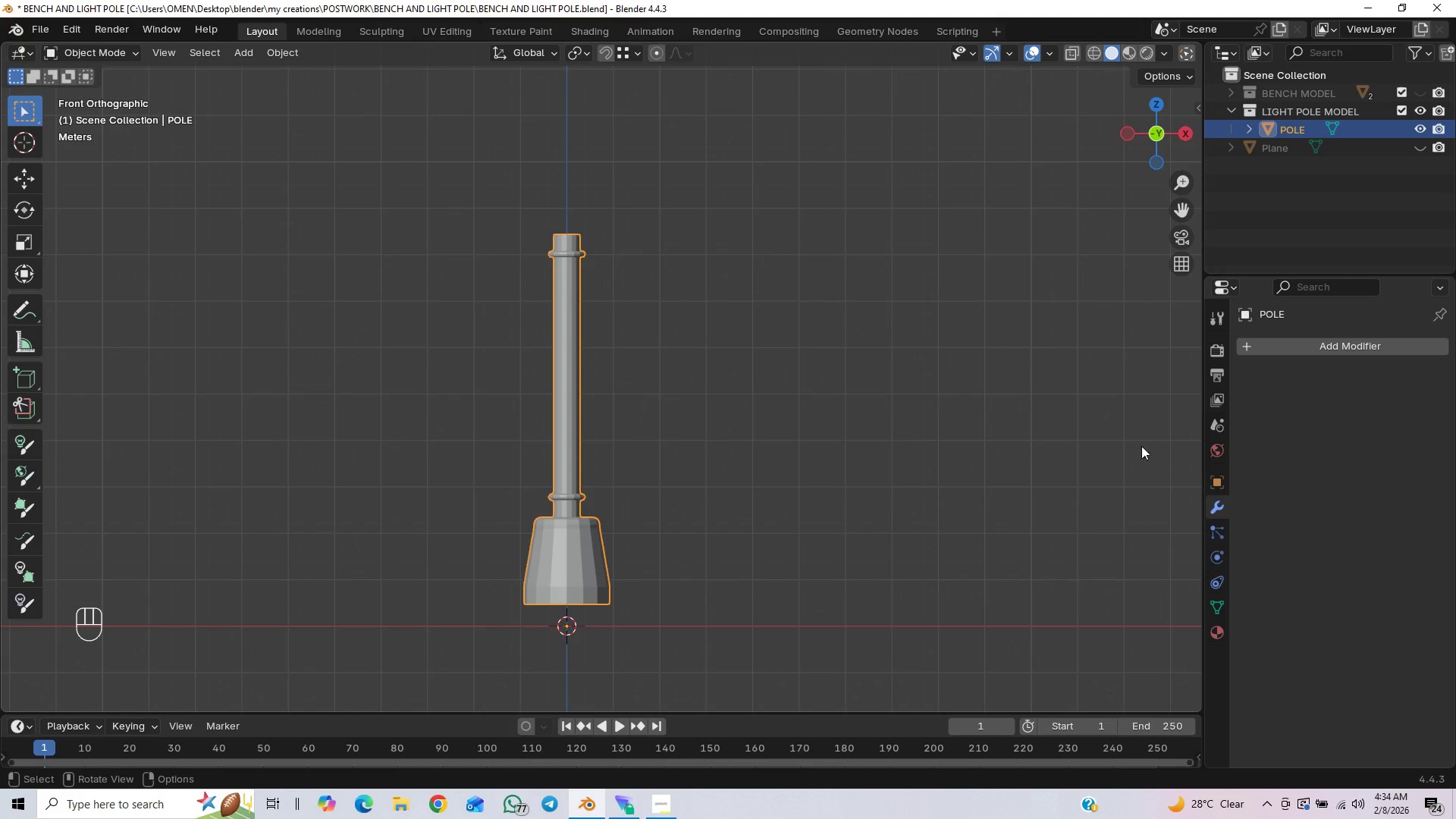 
wait(6.48)
 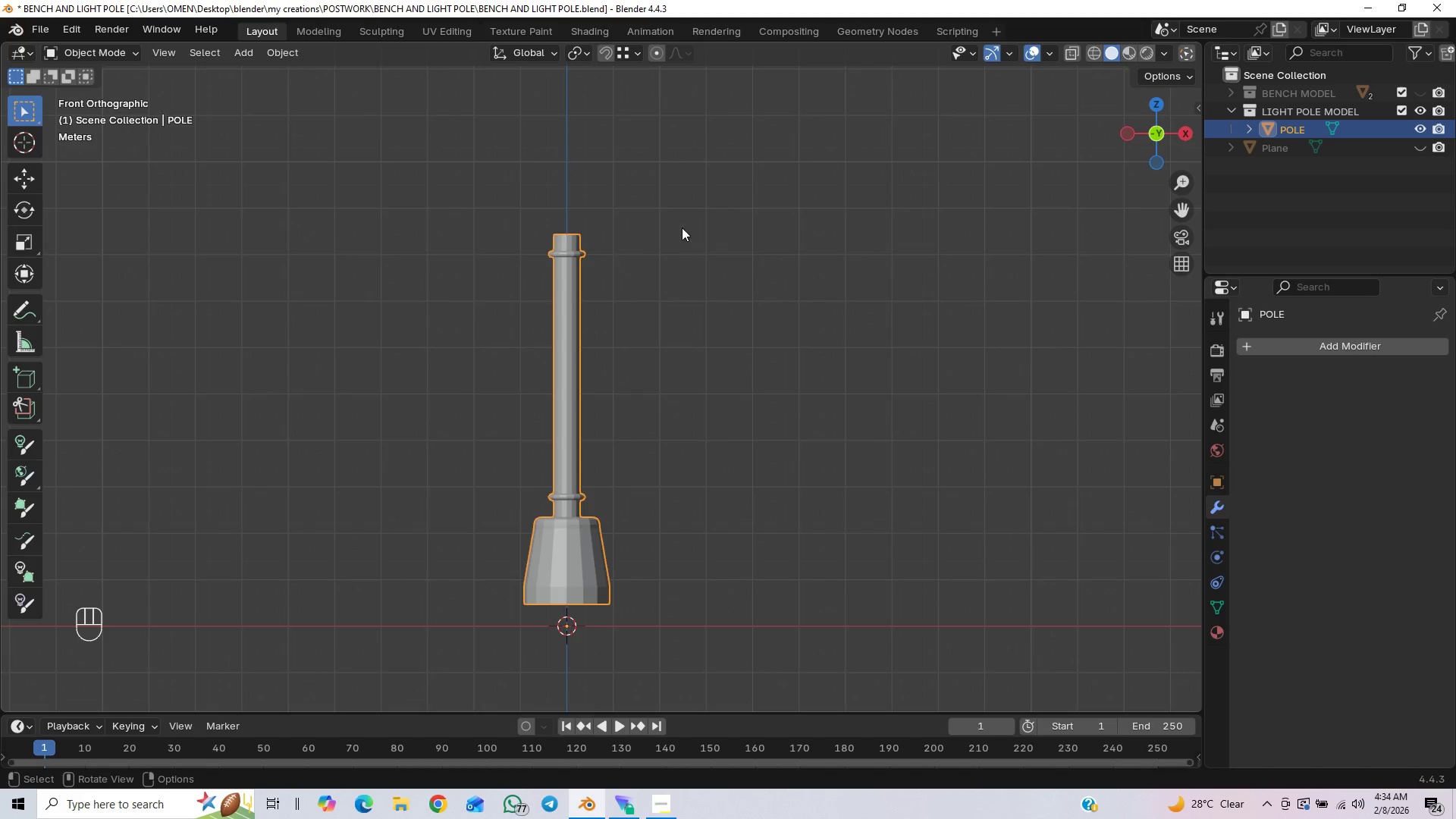 
double_click([1313, 128])
 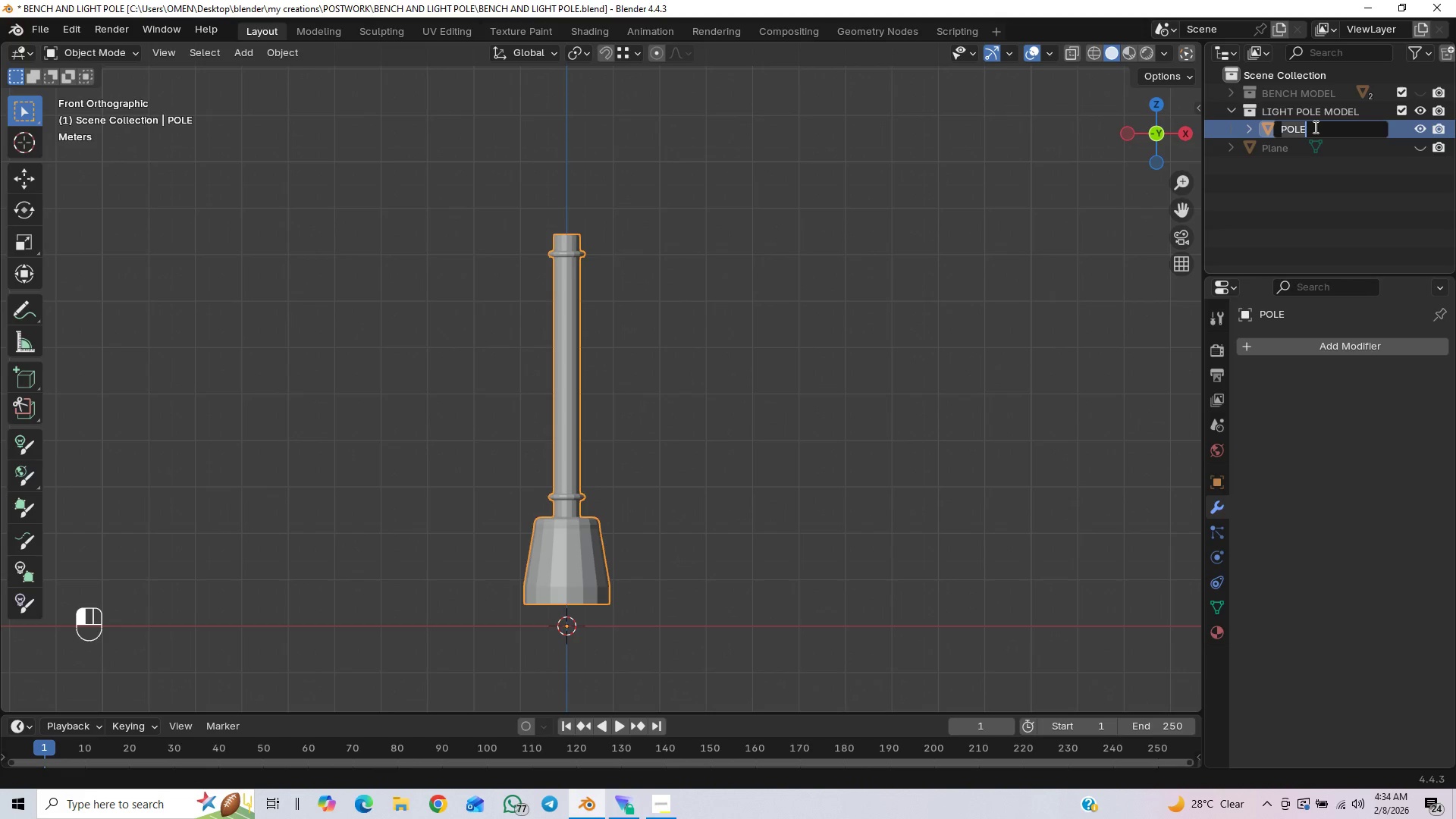 
key(ArrowRight)
 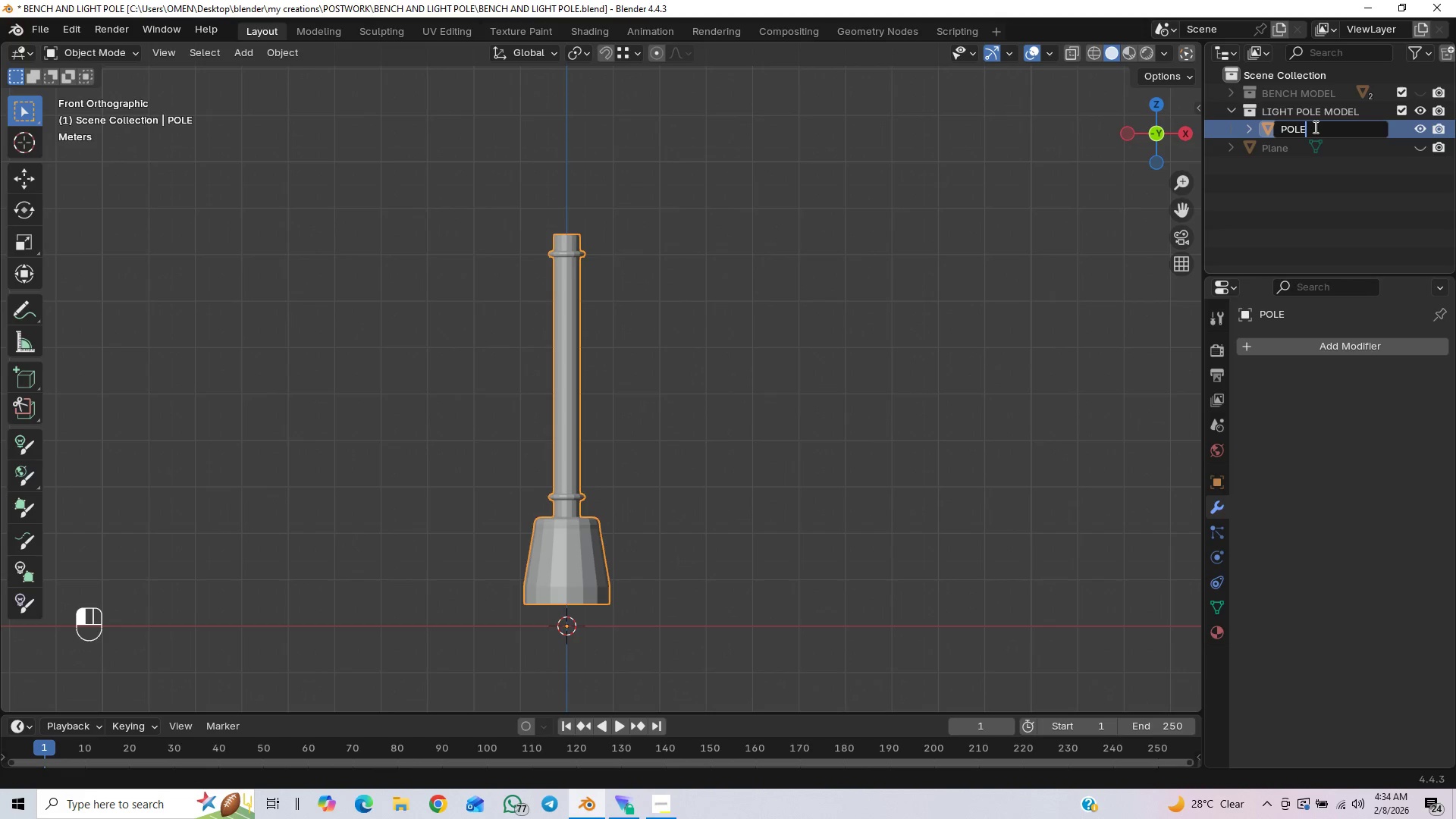 
type( stand)
 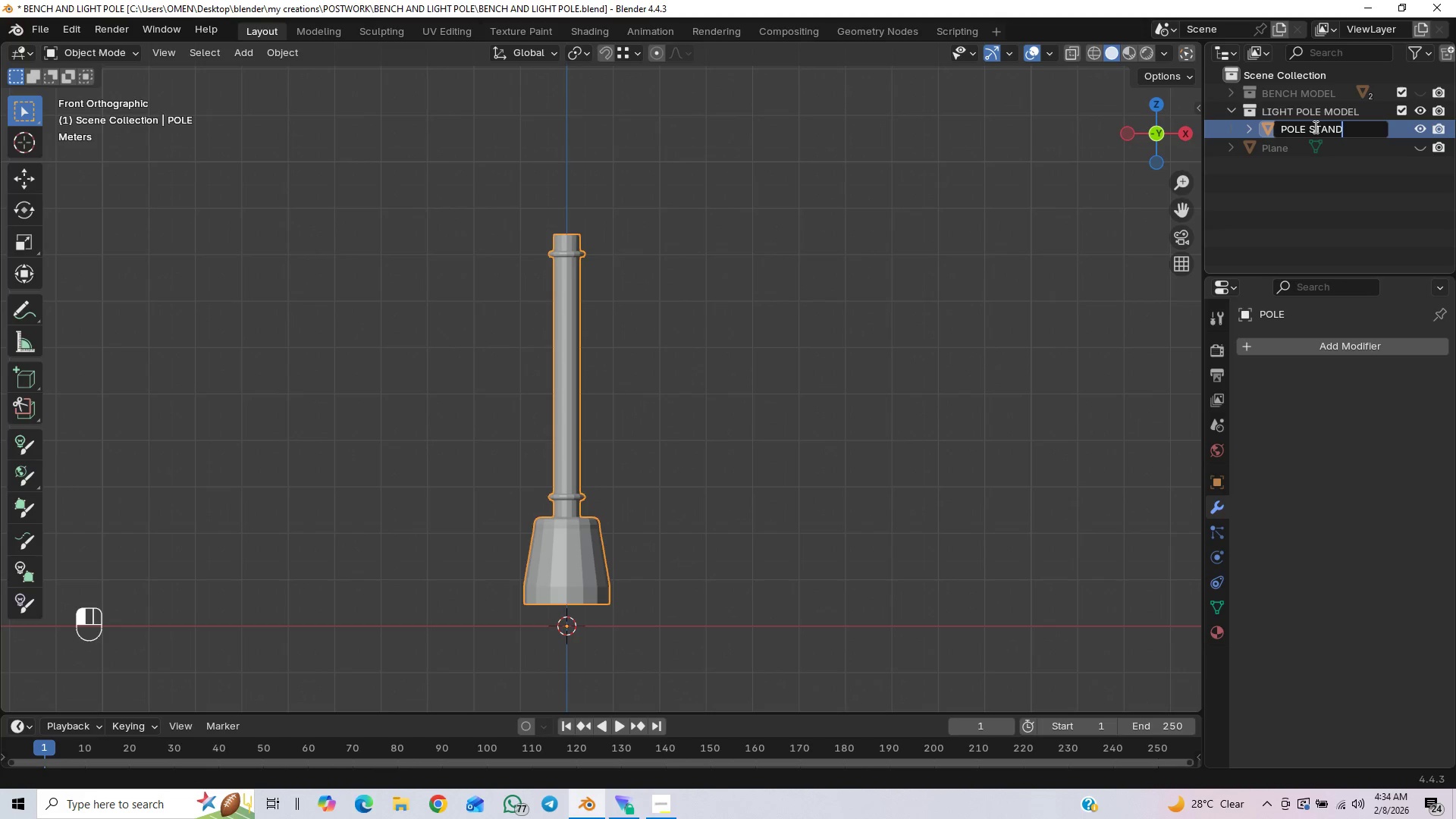 
key(Enter)
 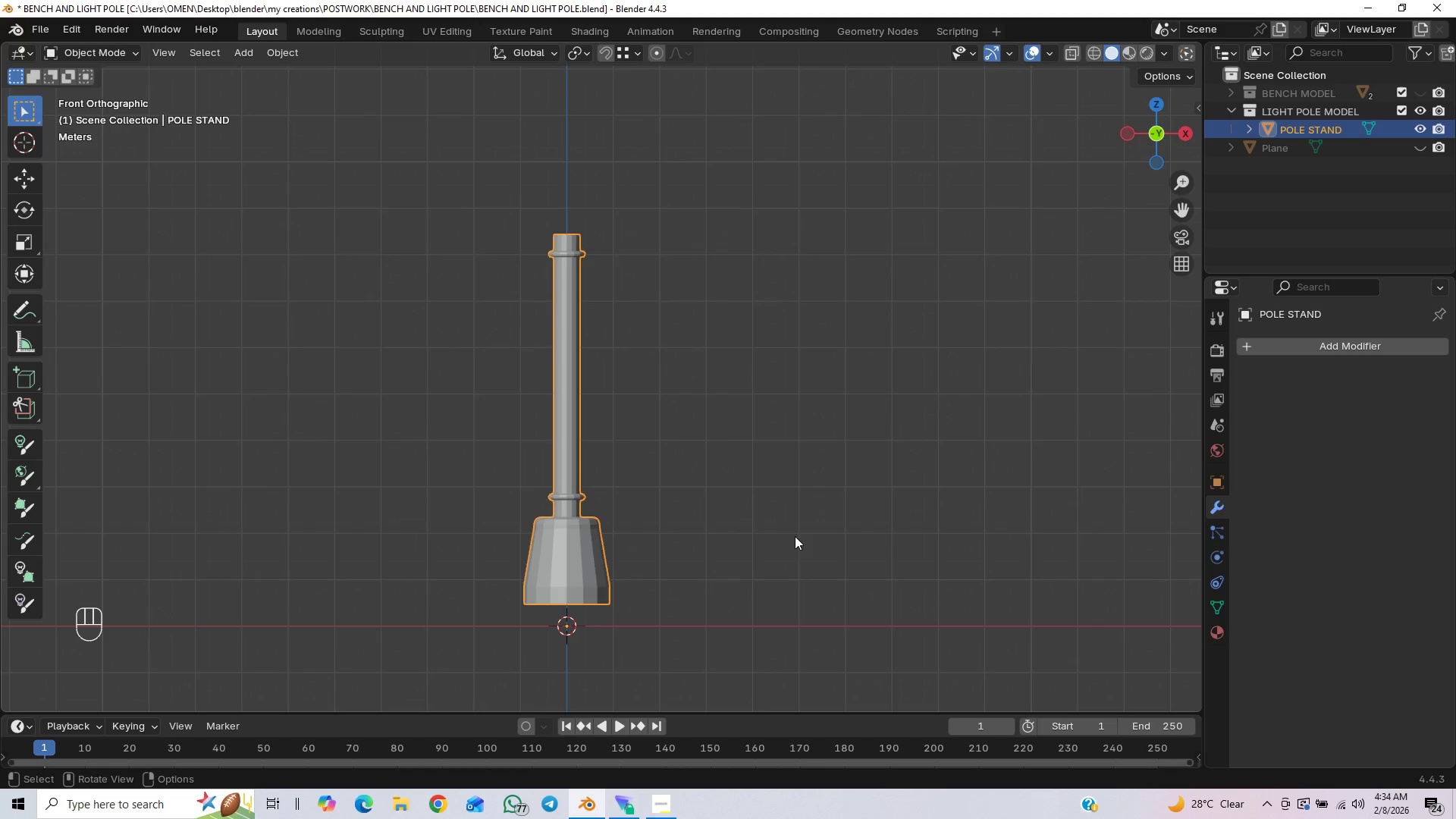 
scroll: coordinate [793, 573], scroll_direction: up, amount: 1.0
 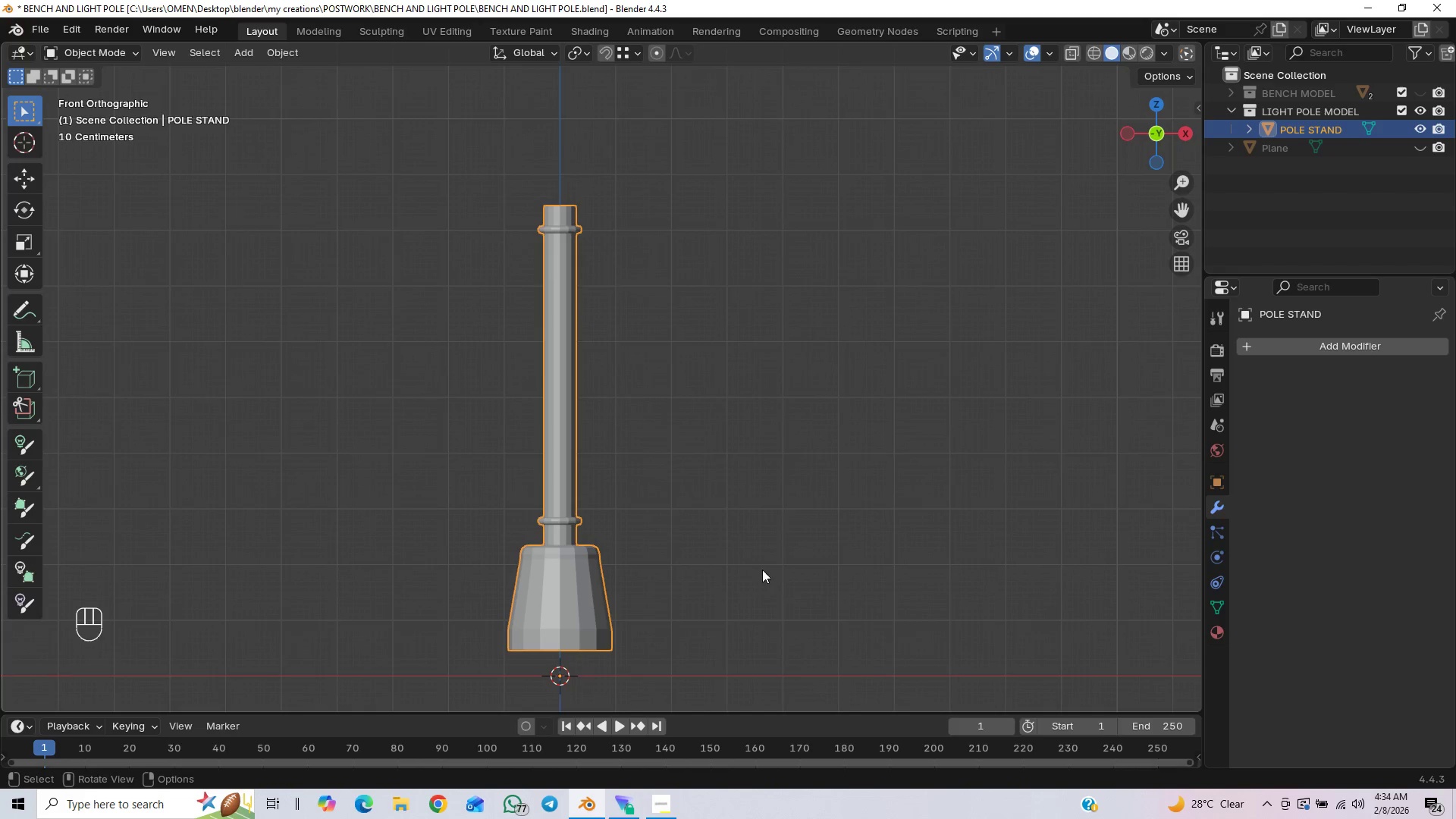 
scroll: coordinate [751, 595], scroll_direction: down, amount: 1.0
 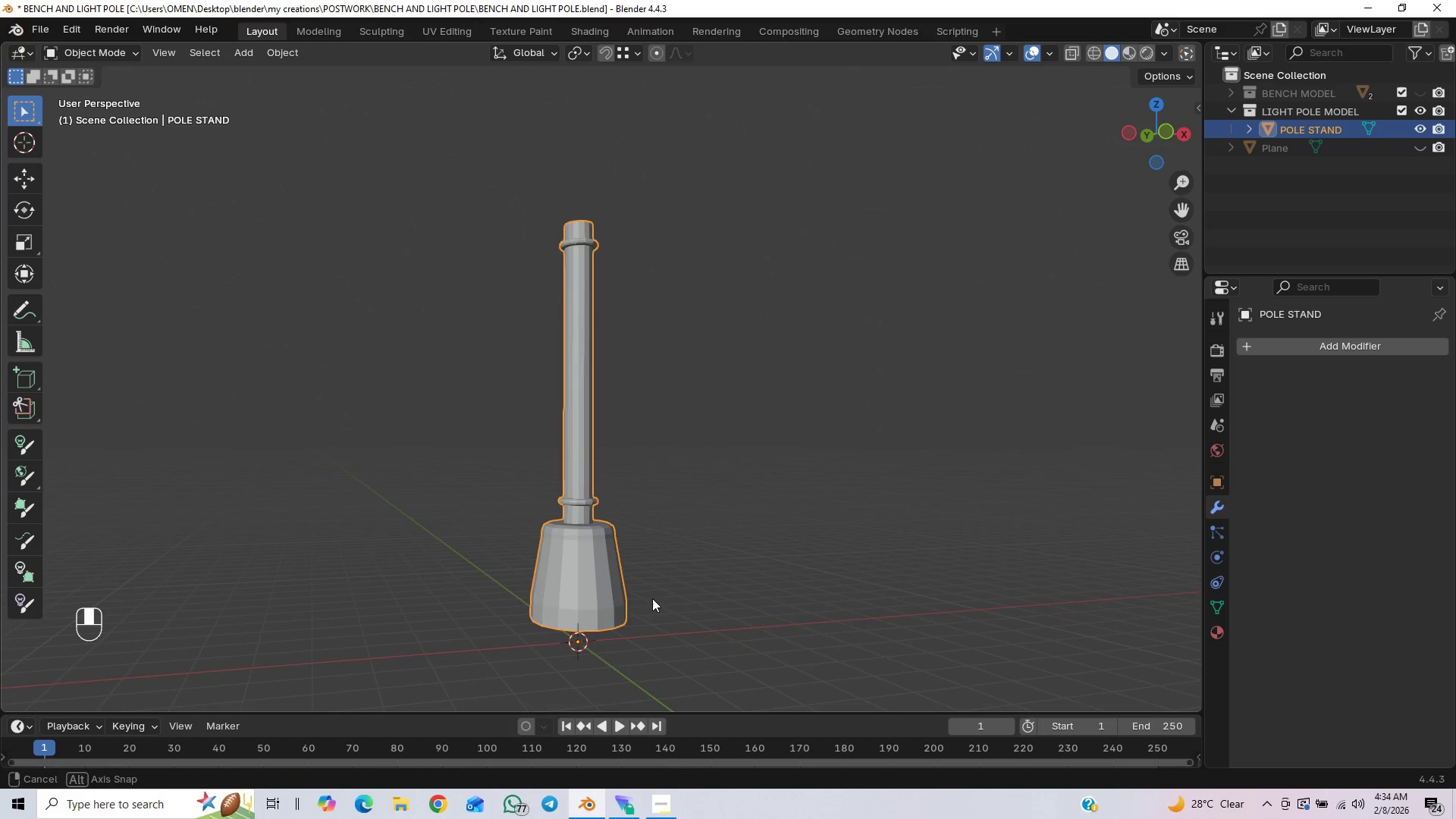 
wait(7.22)
 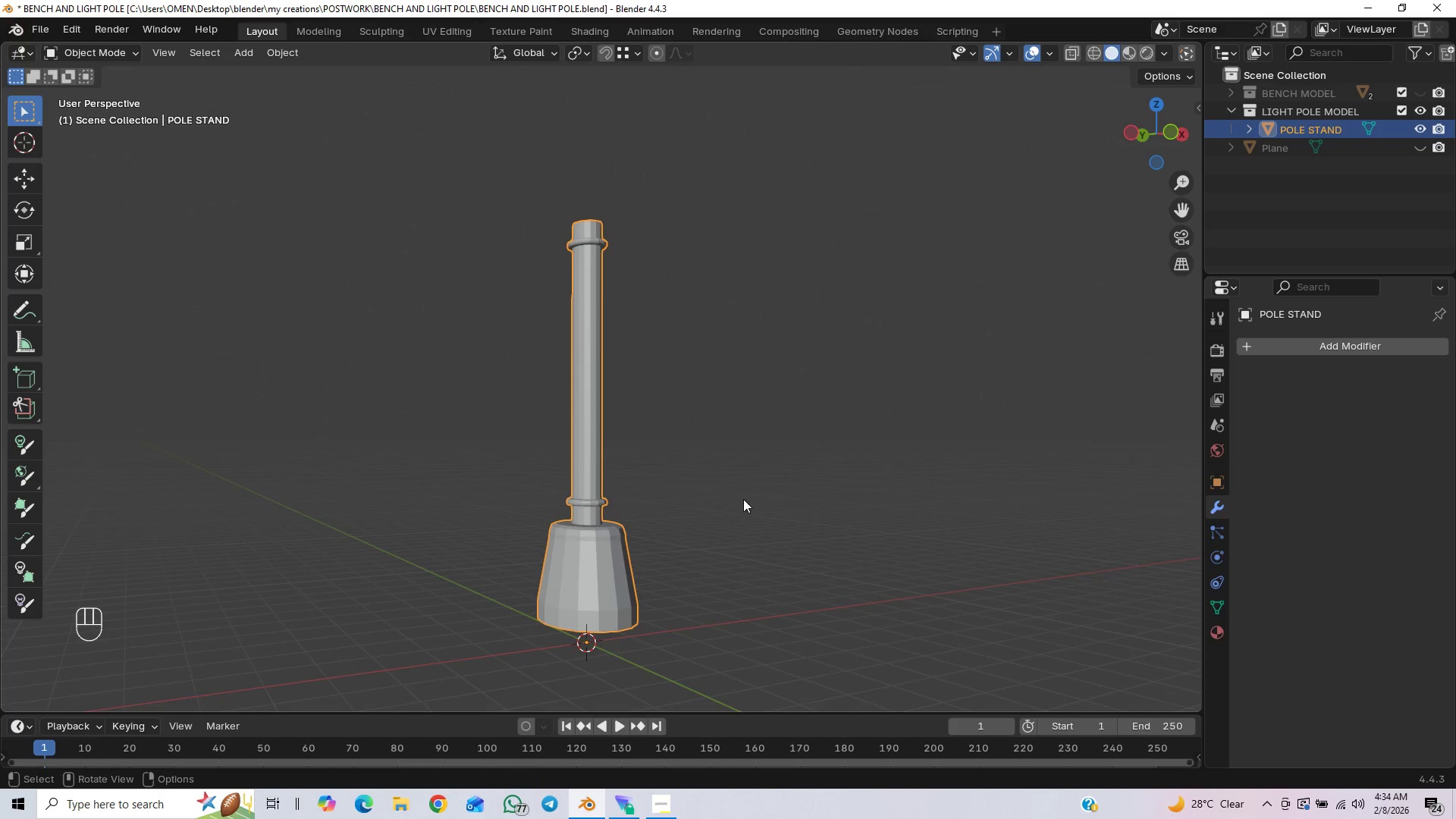 
key(Tab)
 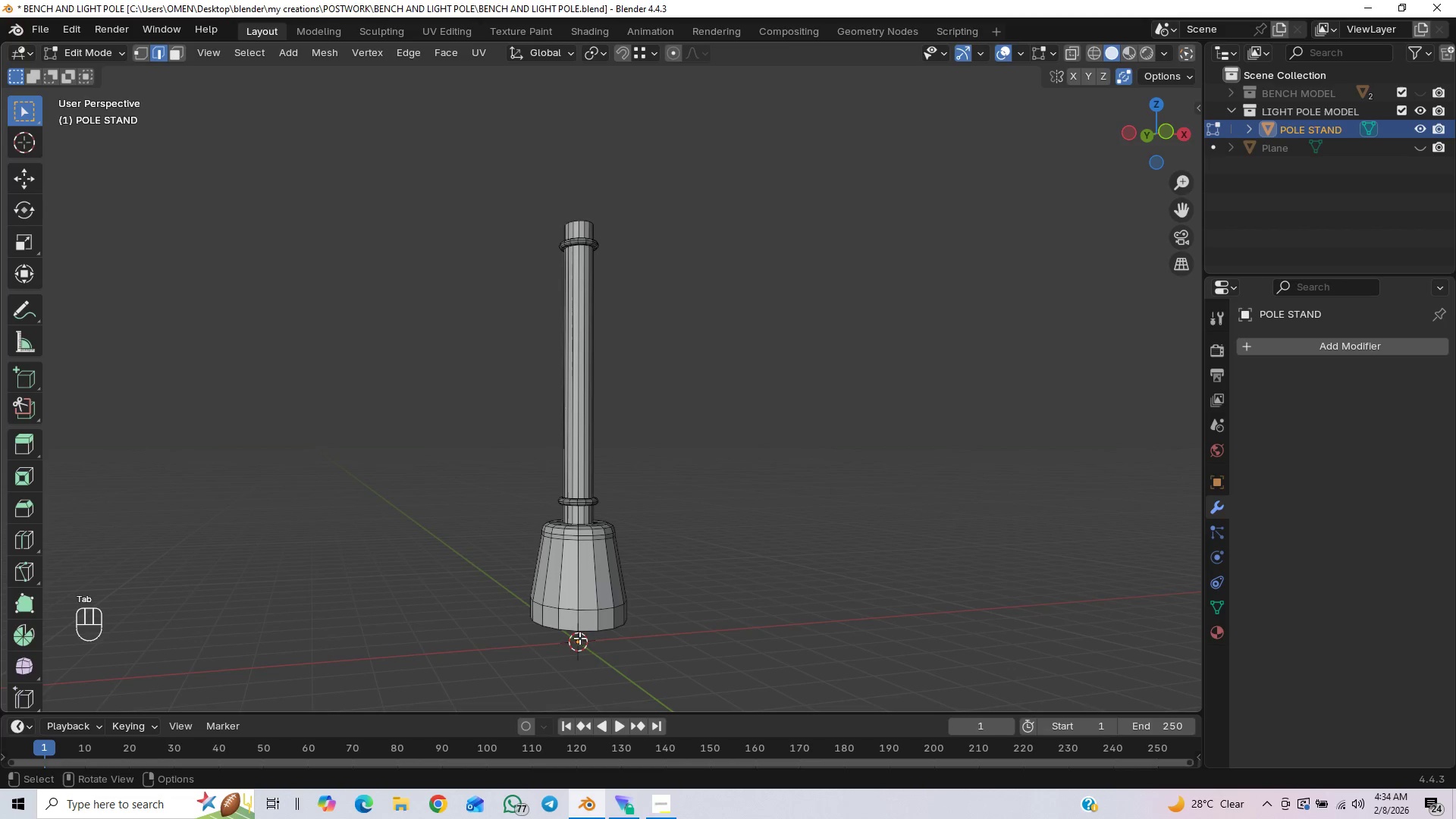 
left_click([593, 626])
 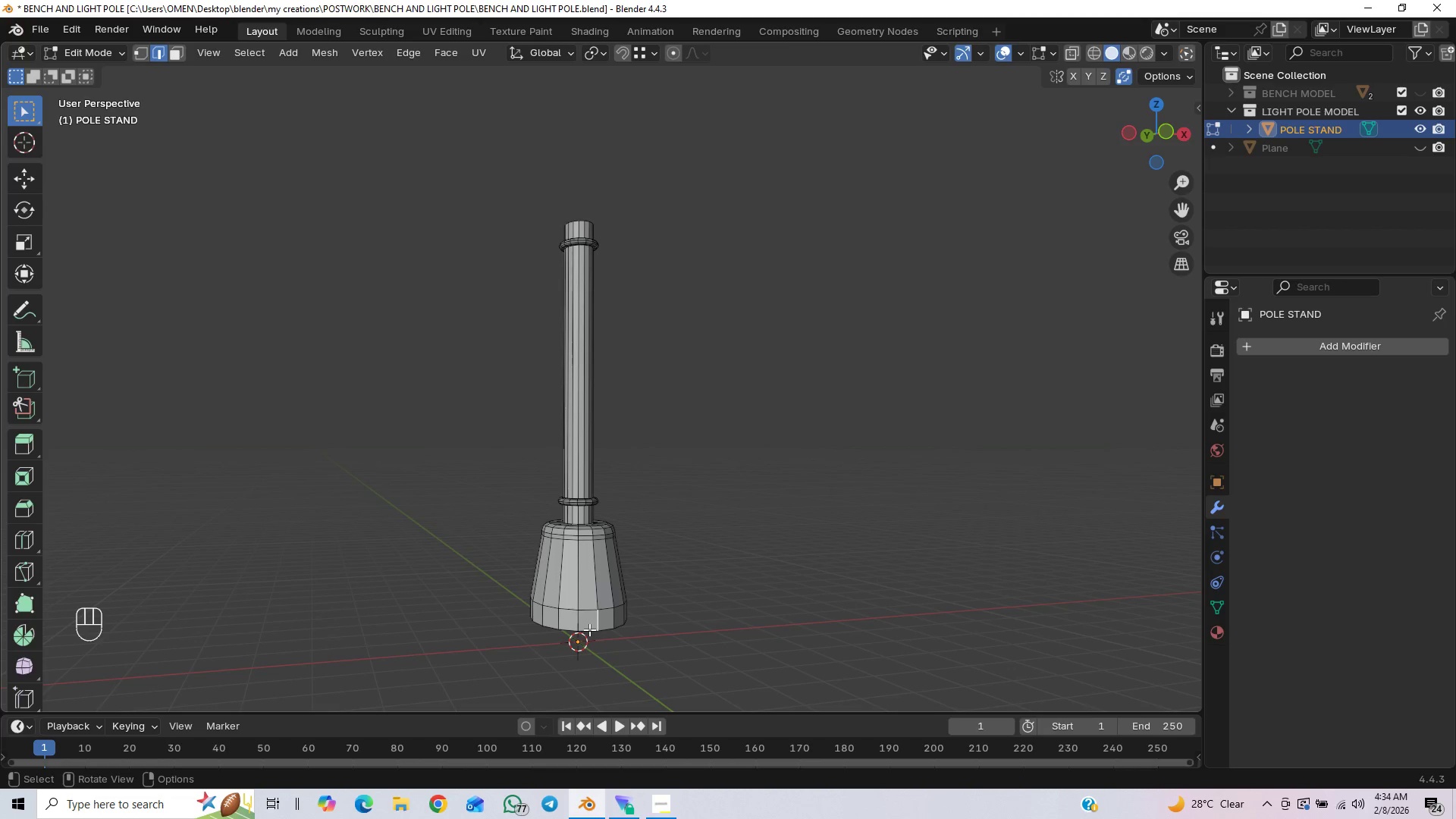 
key(3)
 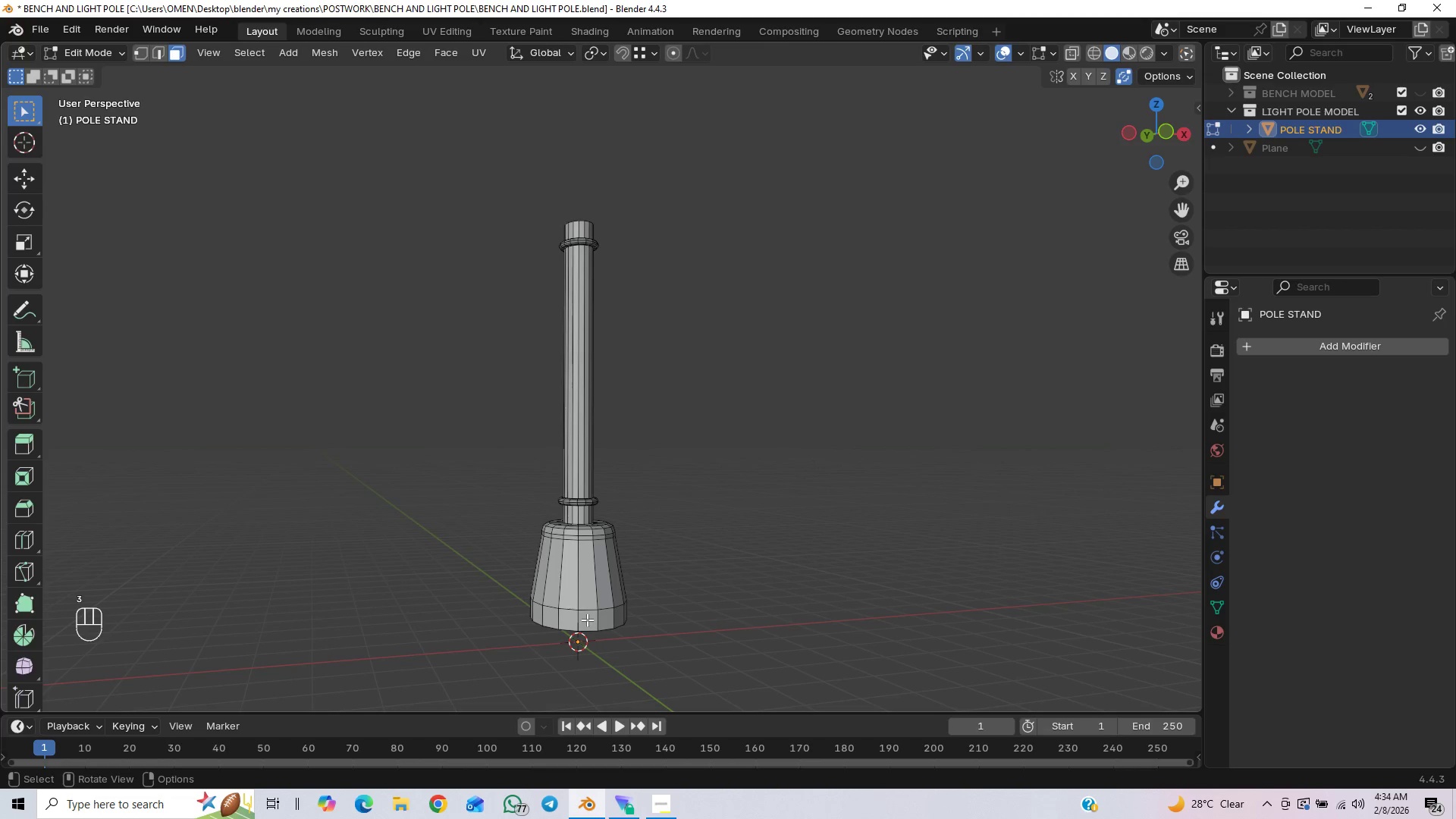 
left_click([589, 617])
 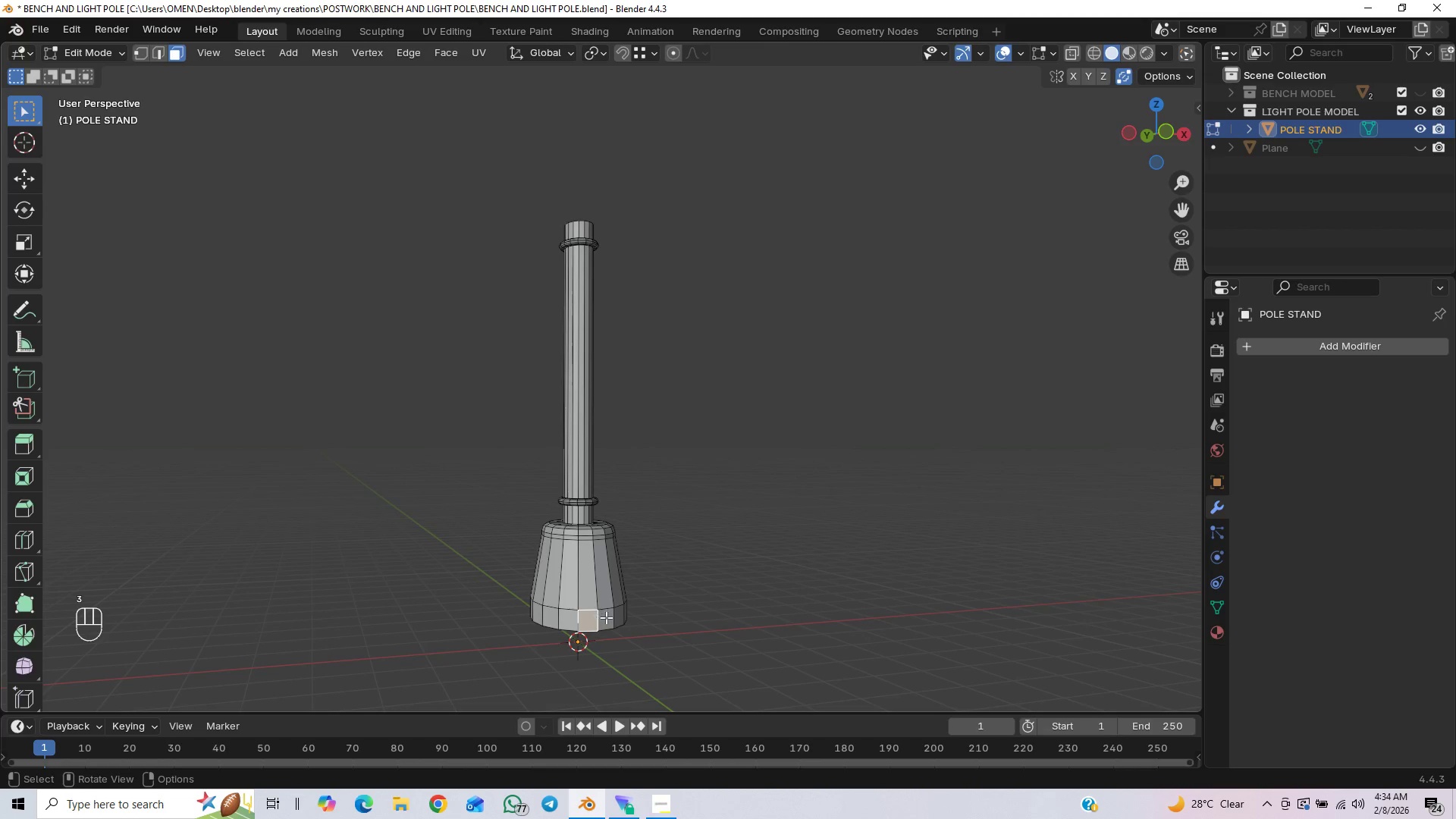 
hold_key(key=AltLeft, duration=0.8)
 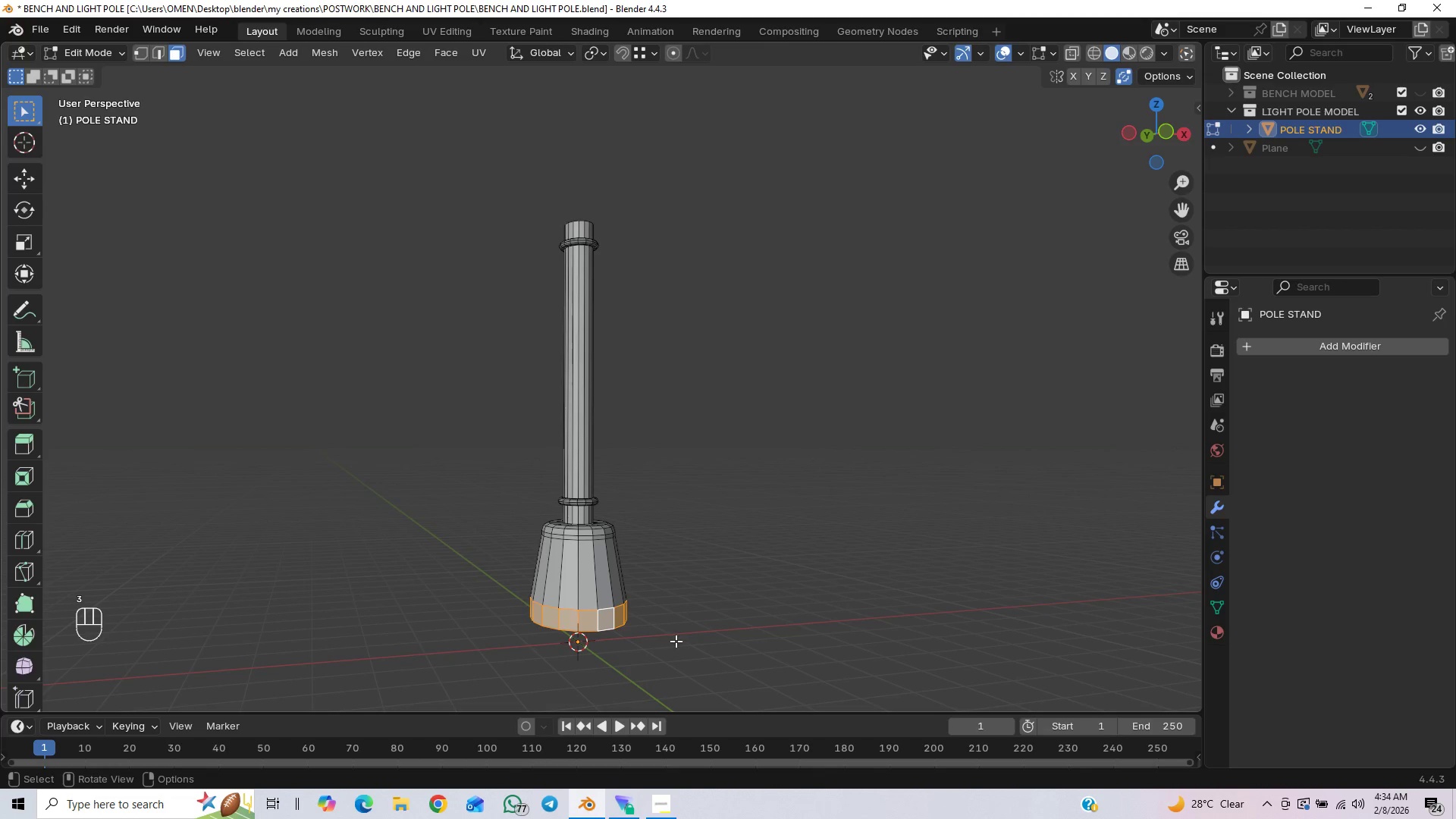 
middle_click([677, 641])
 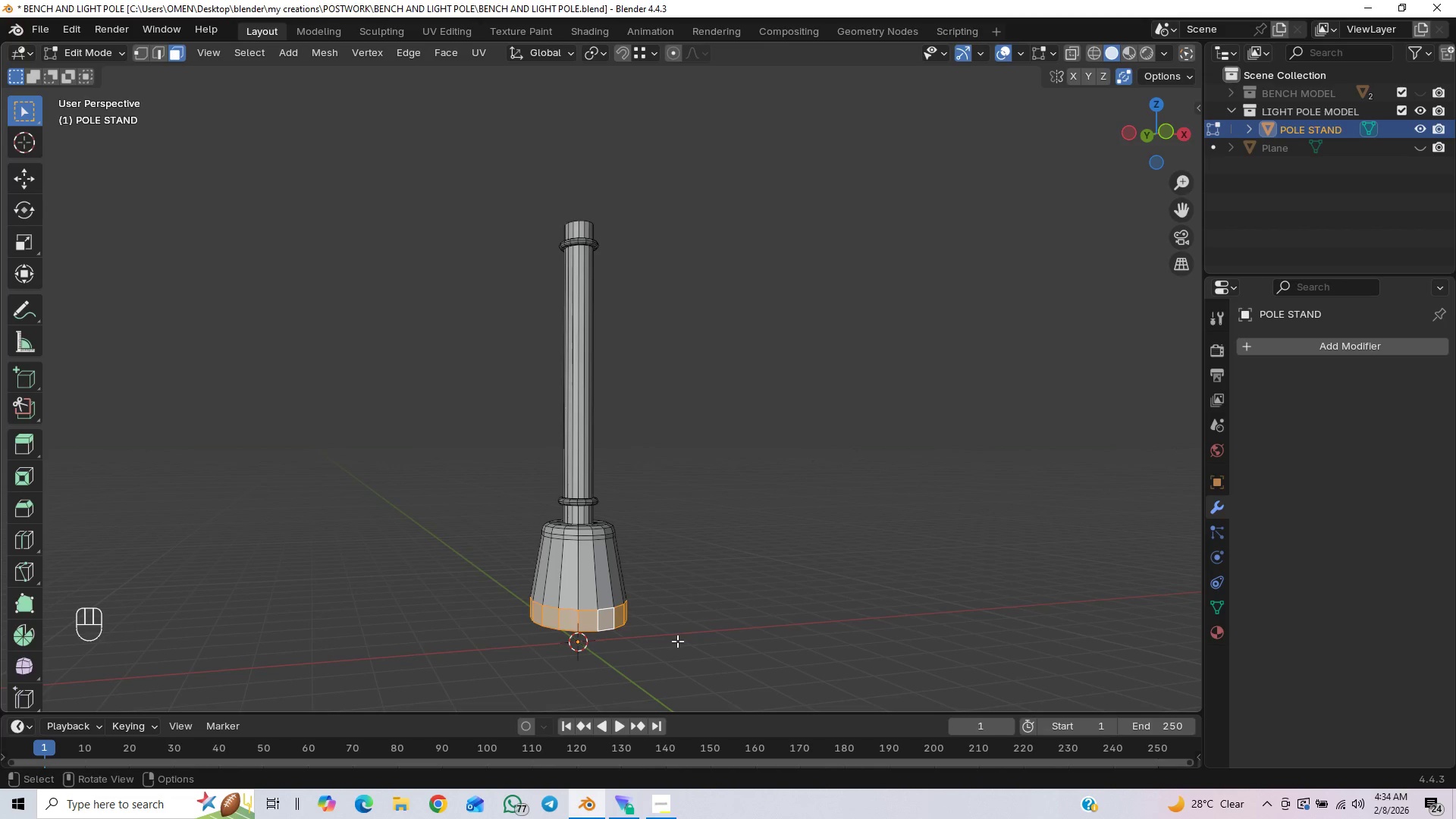 
key(Meta+MetaLeft)
 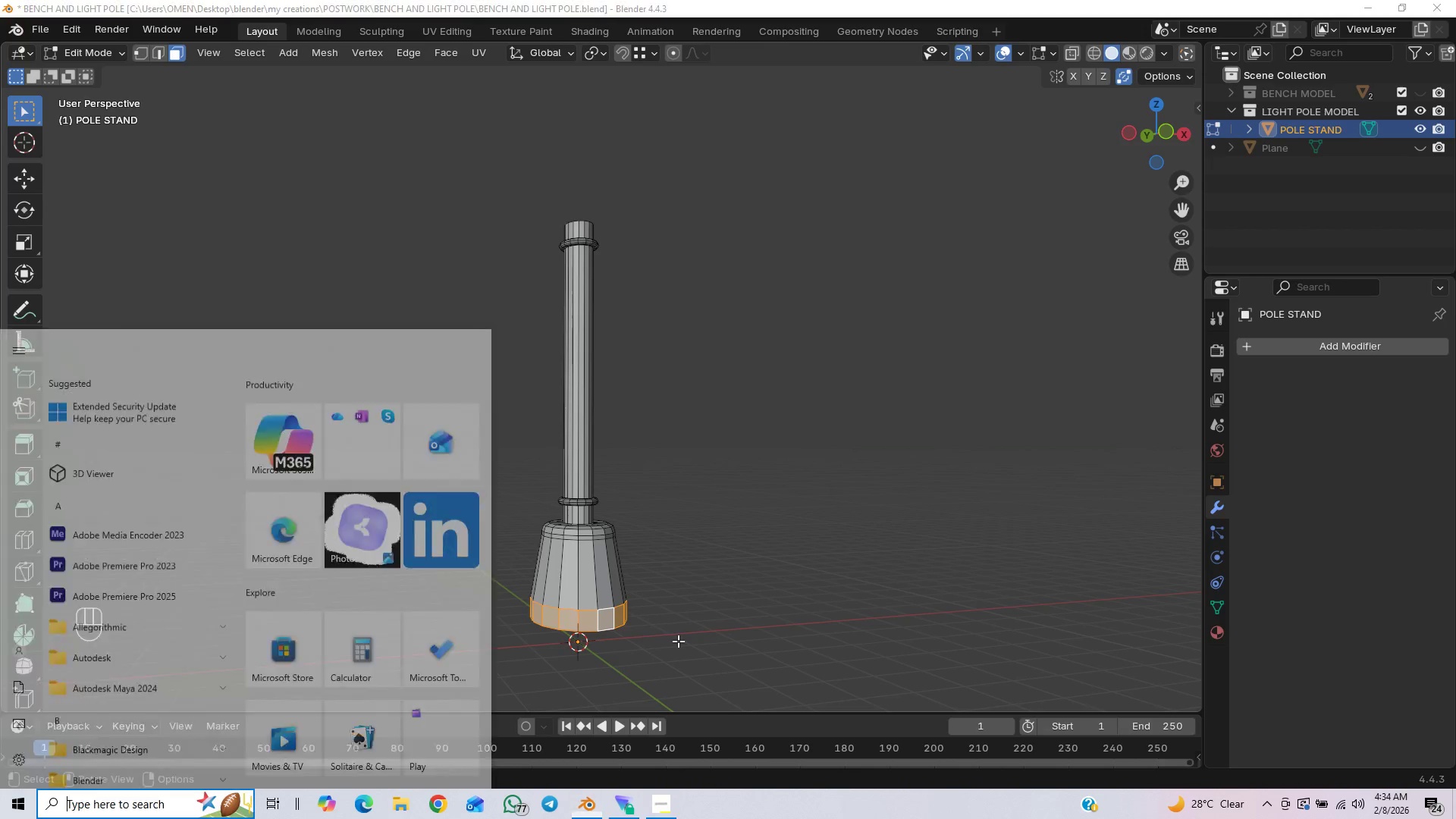 
hold_key(key=AltLeft, duration=0.39)
 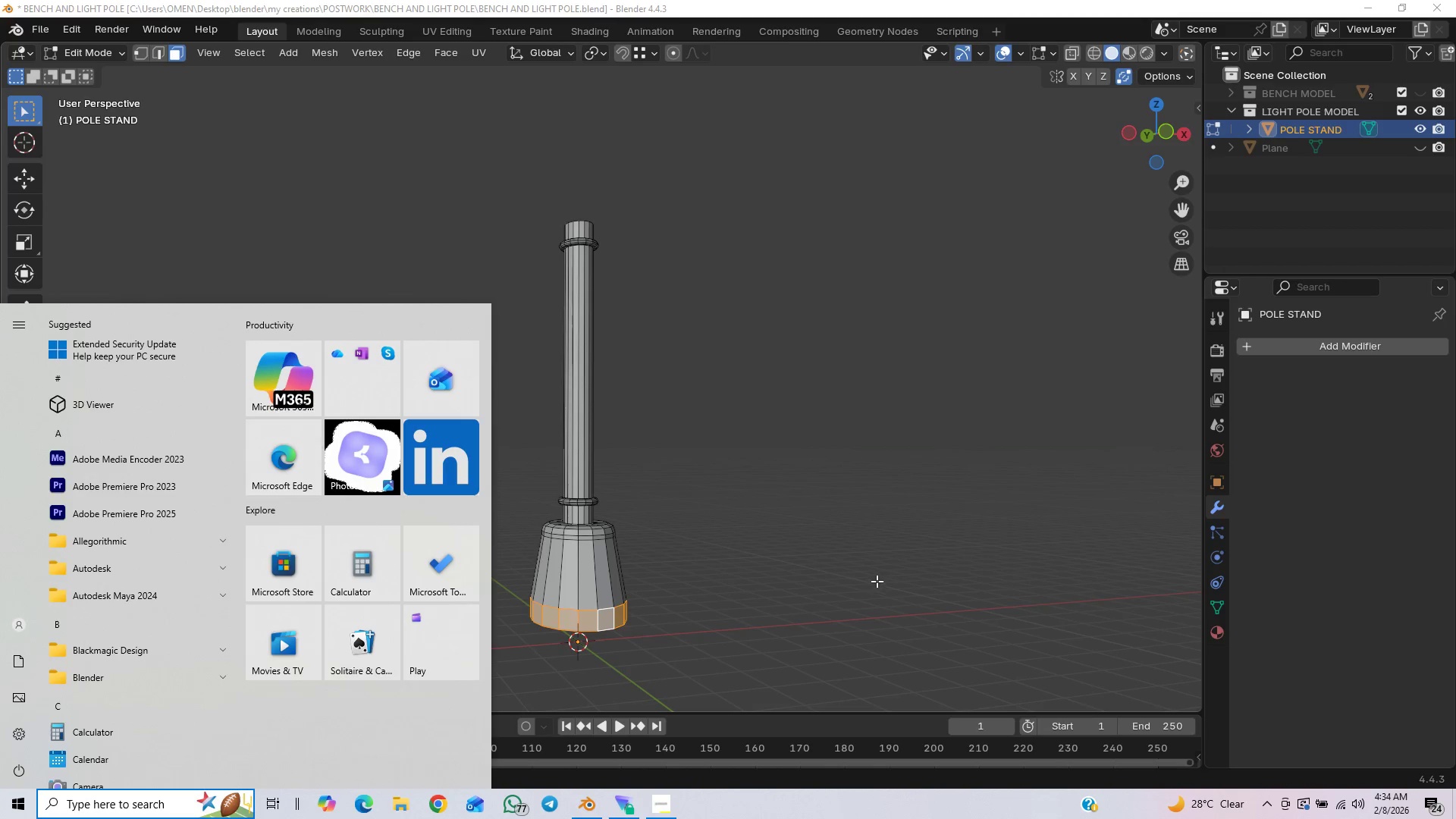 
left_click([832, 583])
 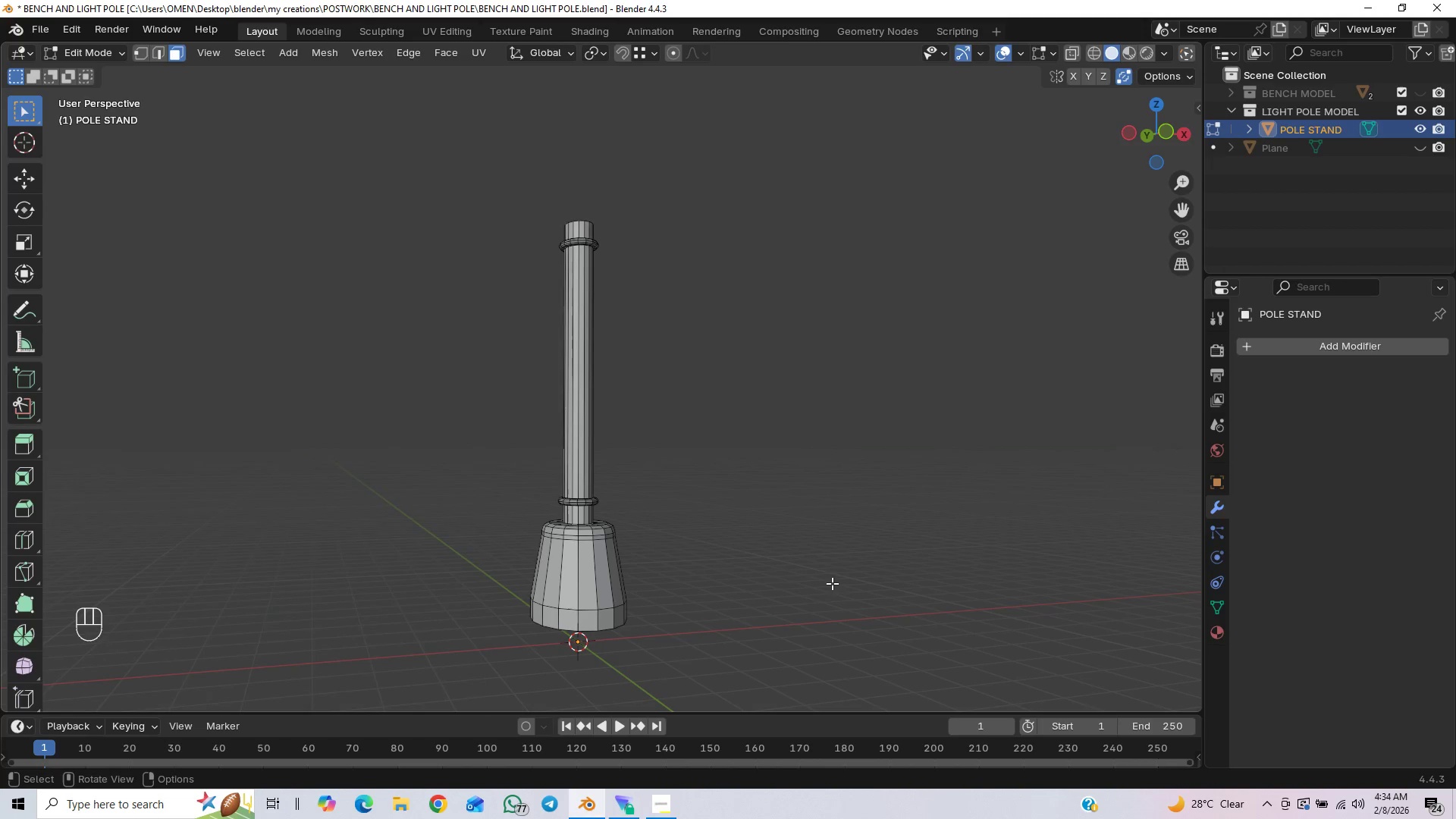 
key(Alt+AltLeft)
 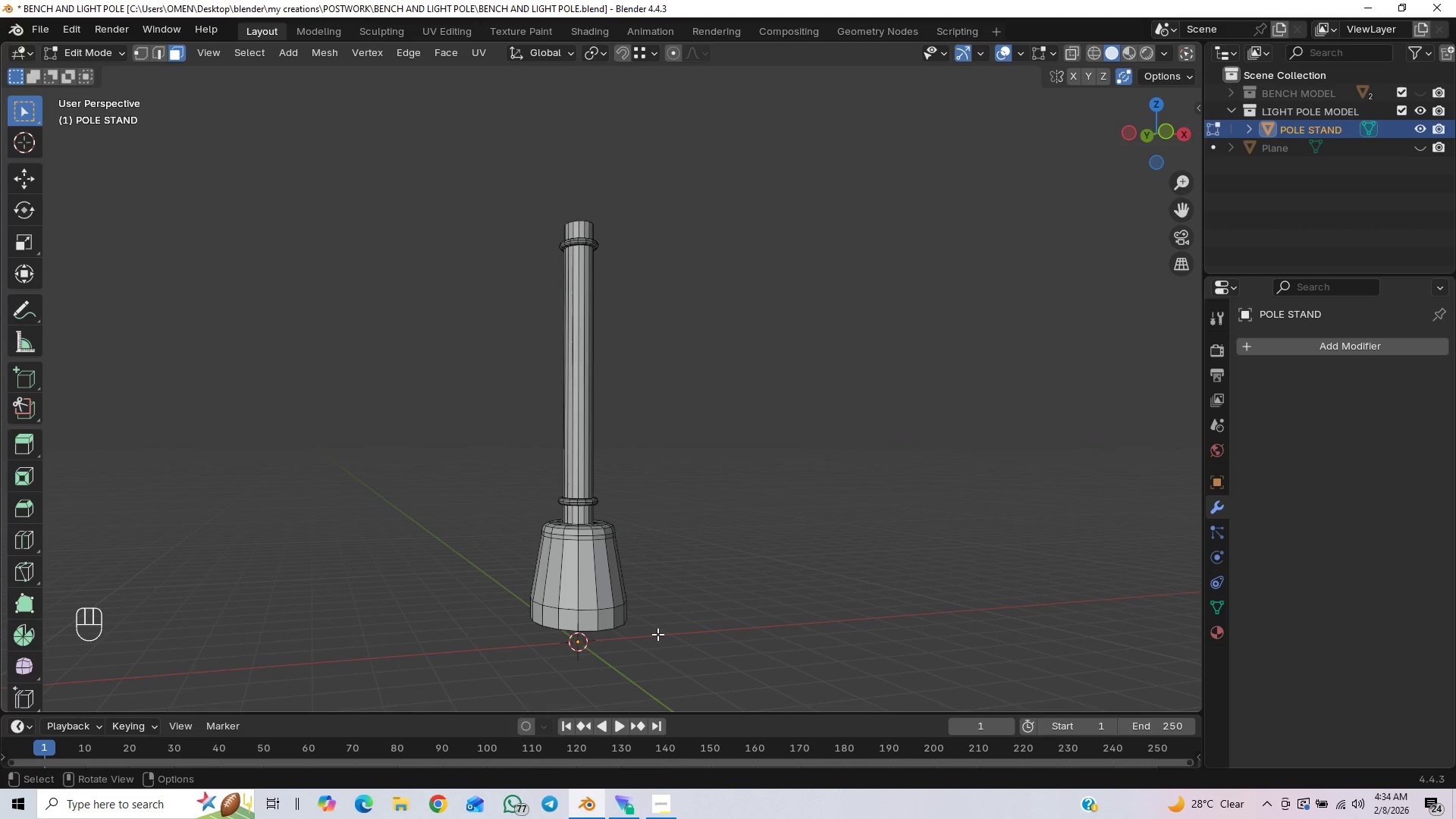 
key(Control+Z)
 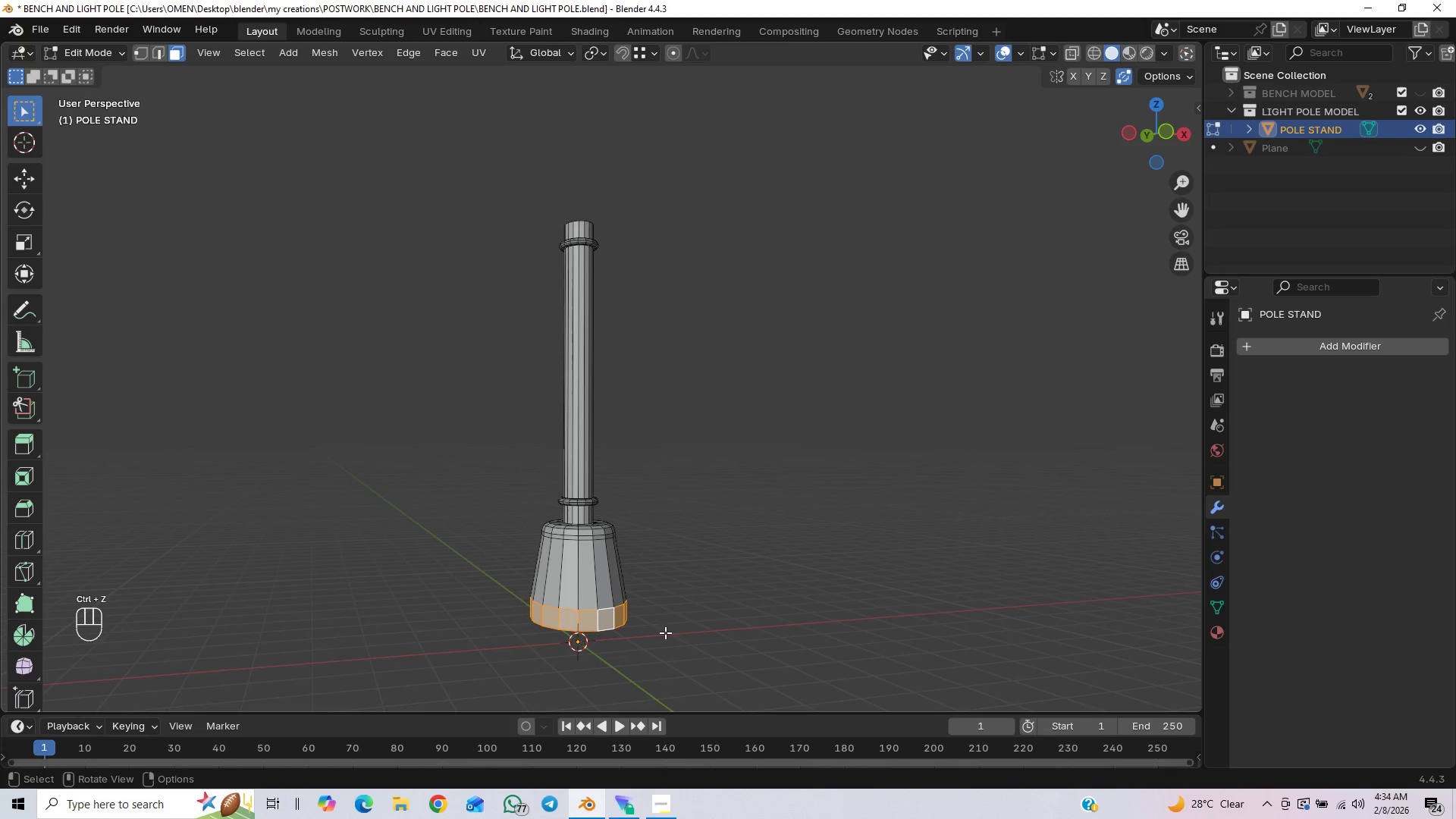 
key(Alt+E)
 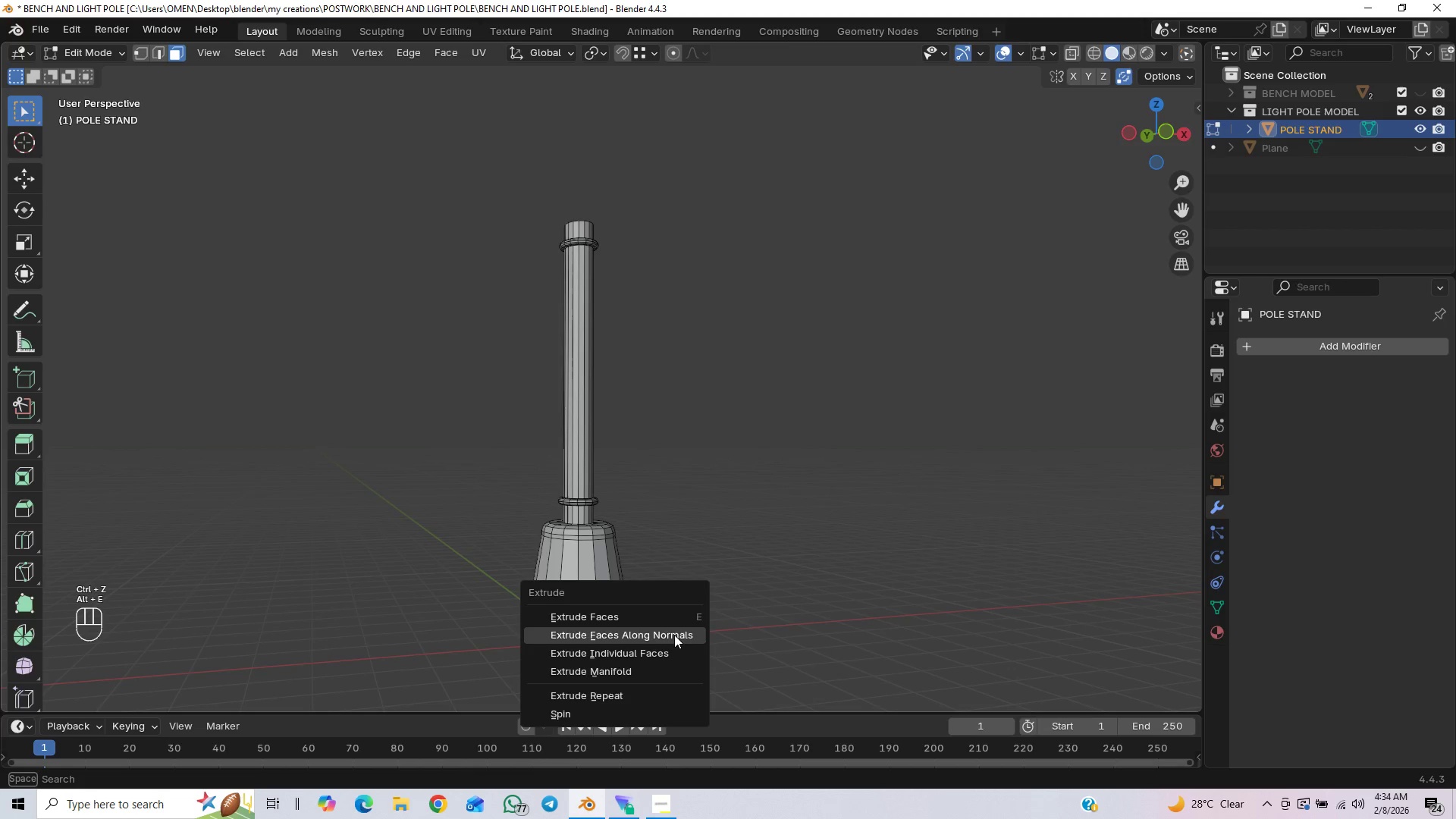 
left_click([674, 635])
 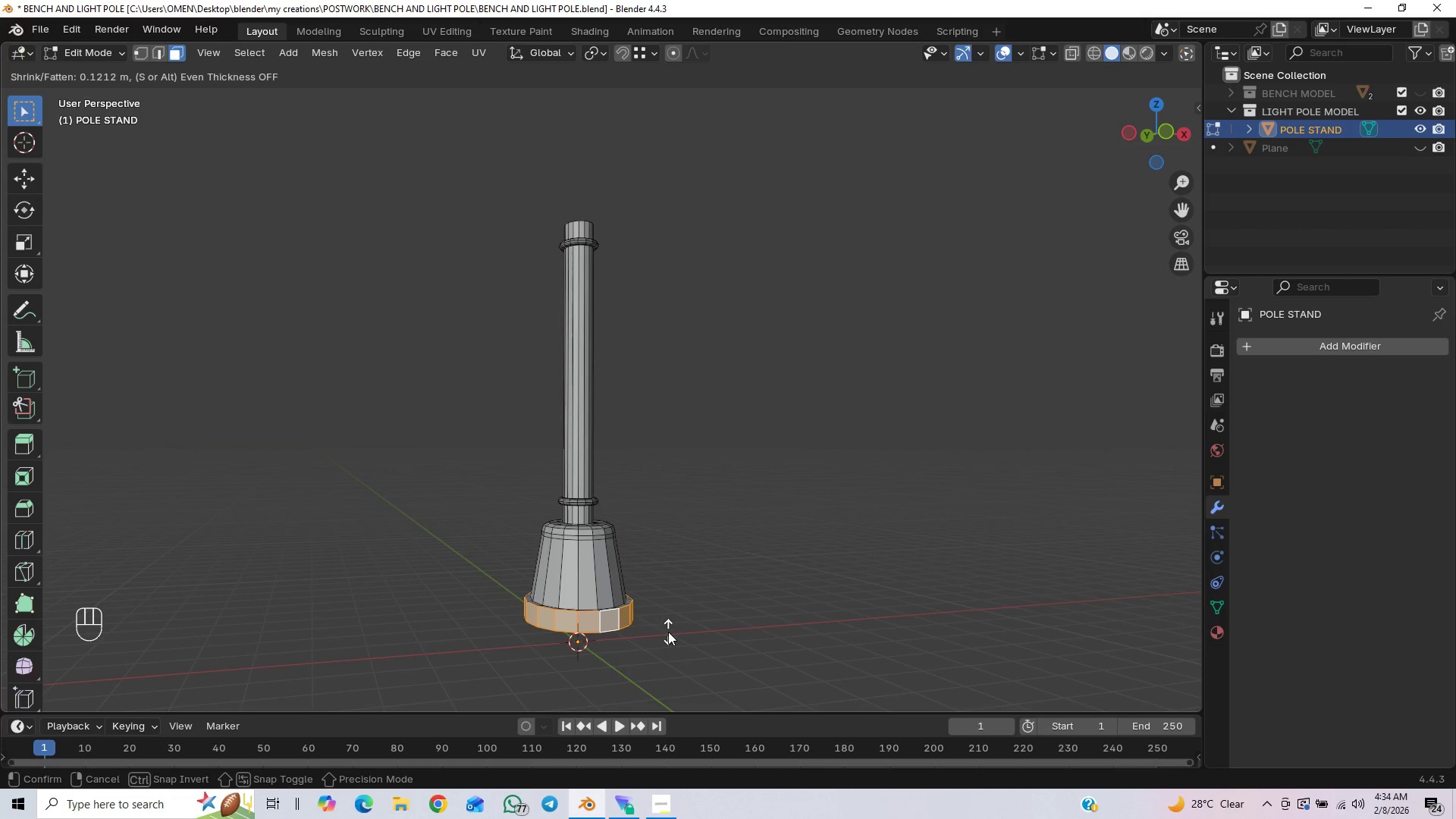 
wait(7.66)
 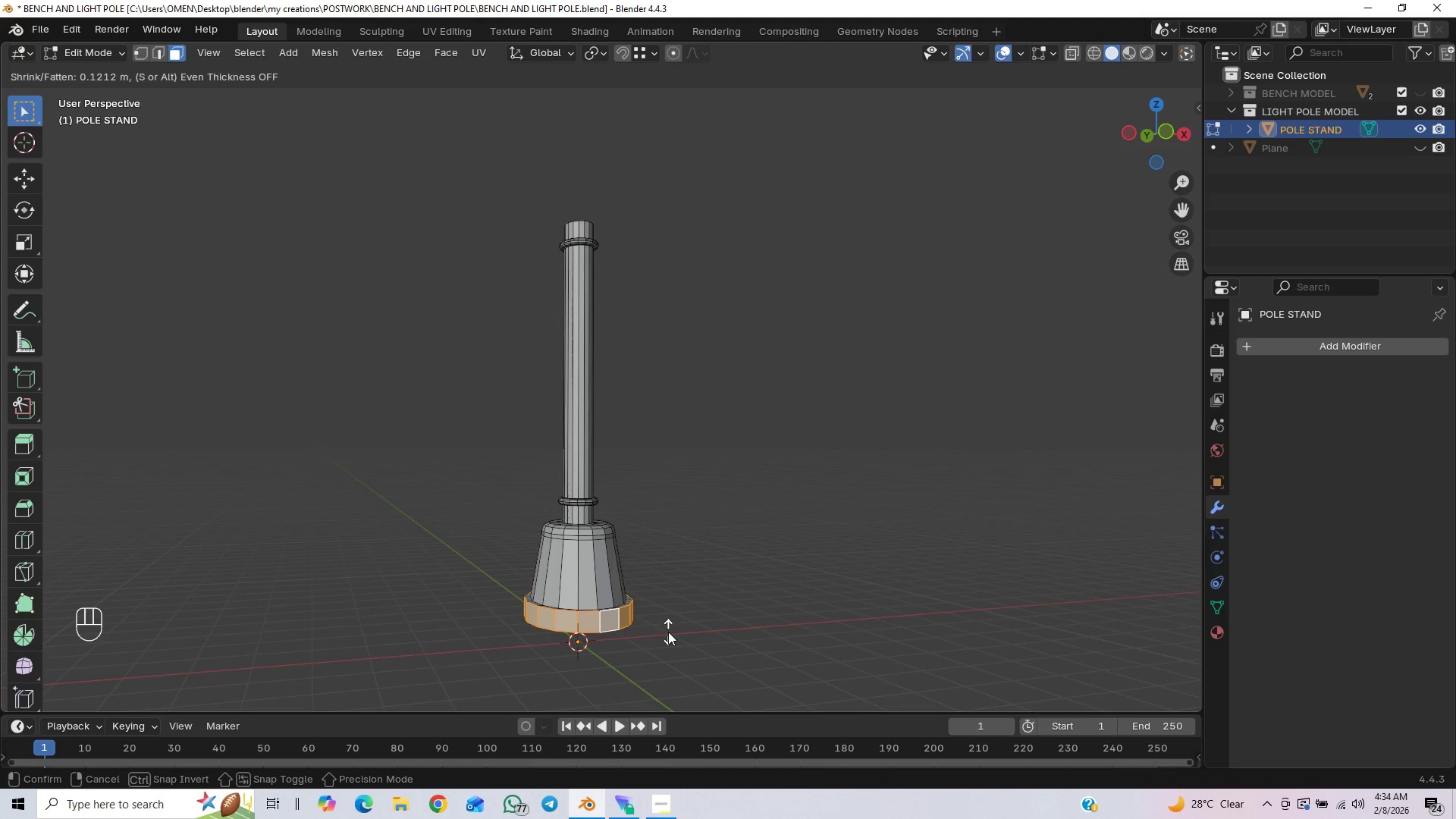 
left_click([668, 632])
 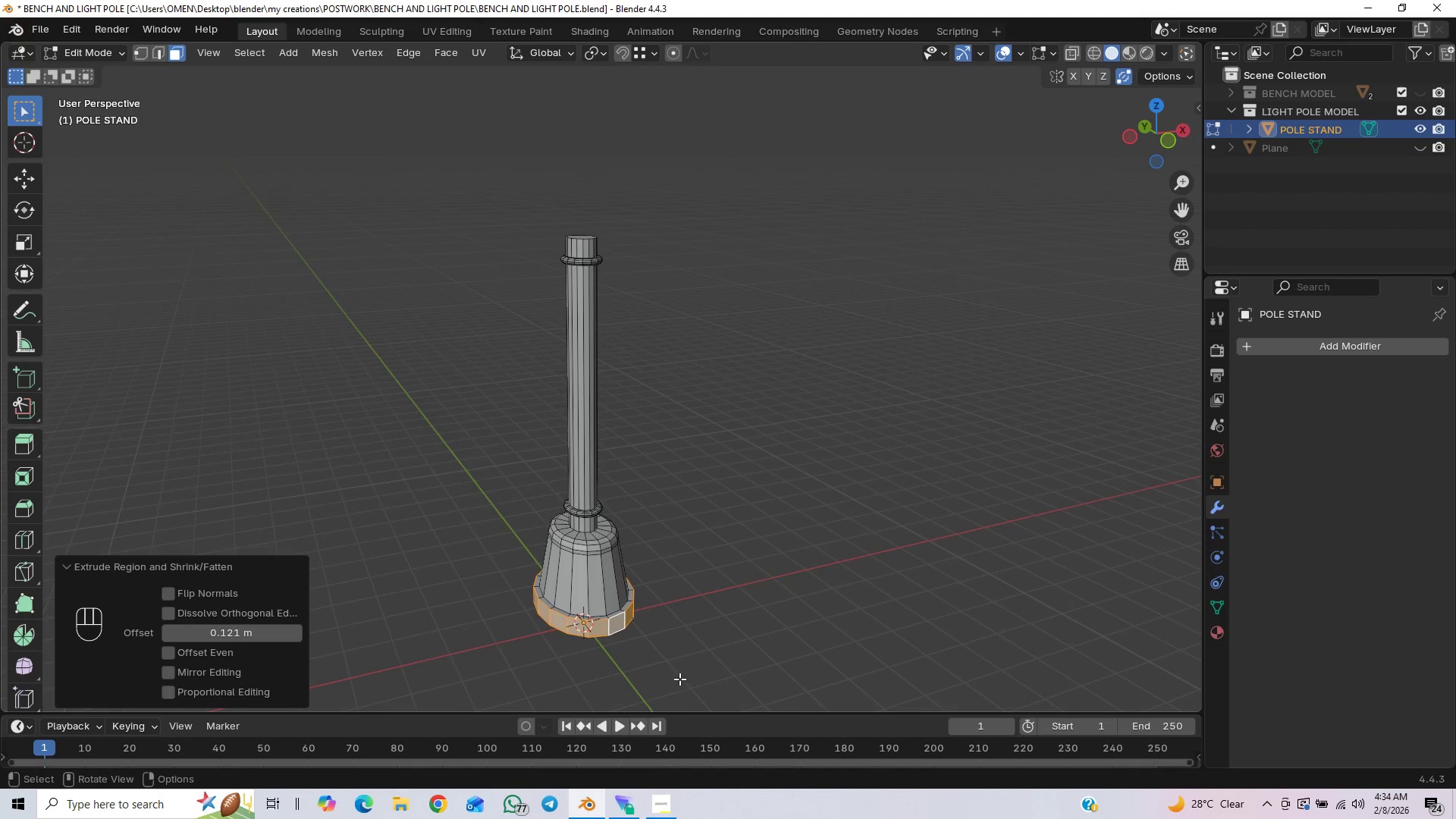 
scroll: coordinate [674, 648], scroll_direction: up, amount: 1.0
 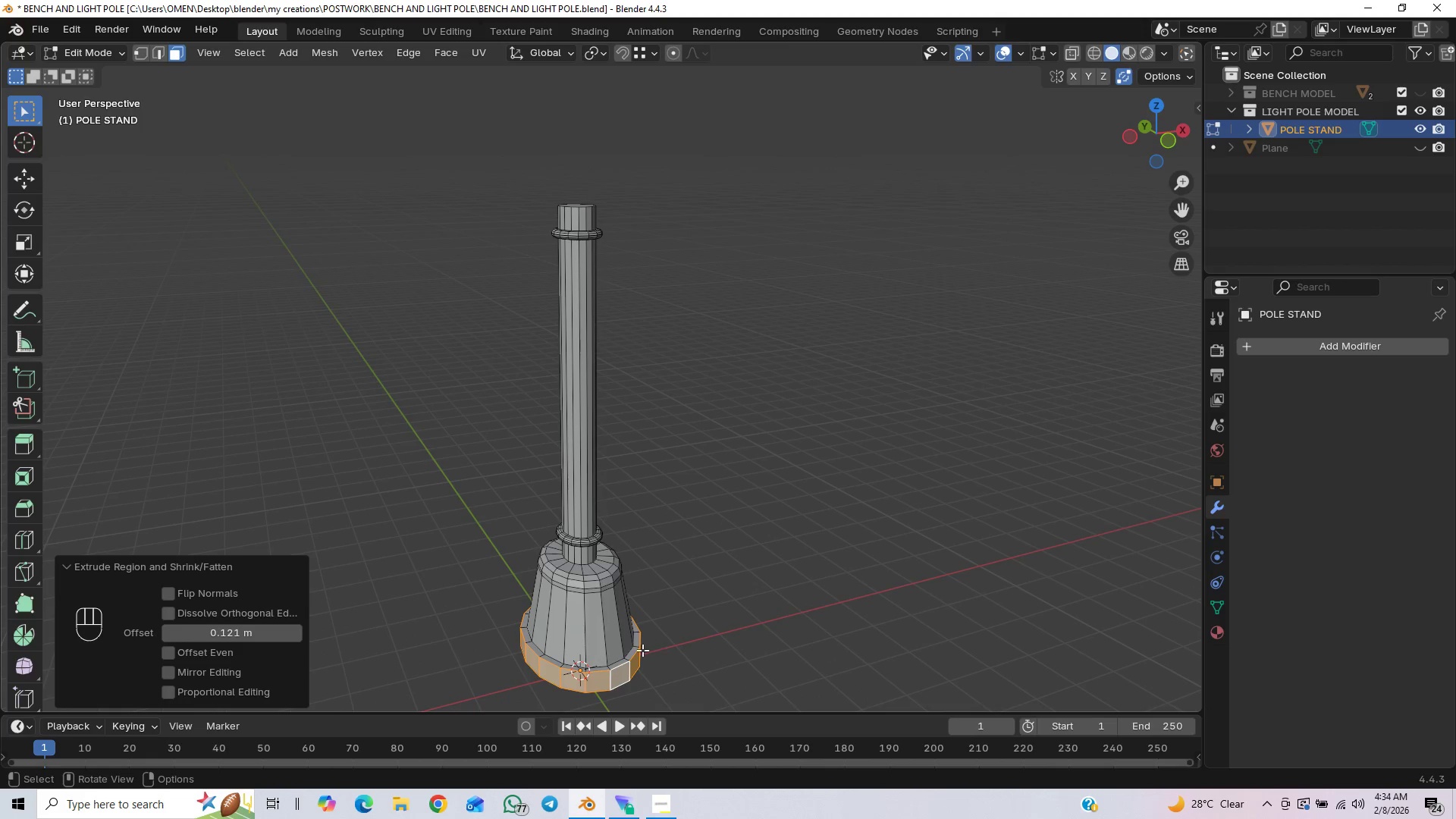 
left_click([641, 644])
 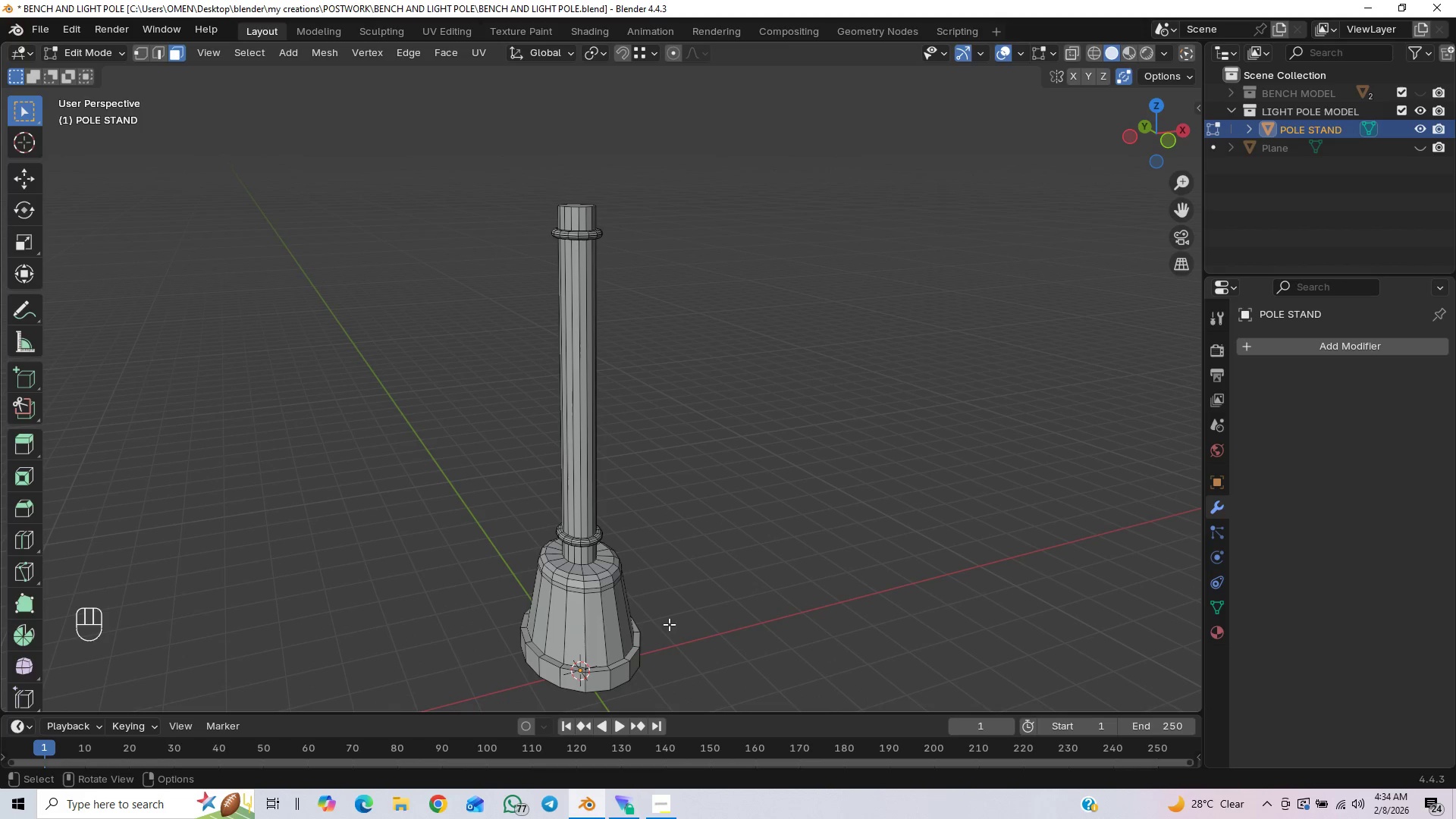 
hold_key(key=AltLeft, duration=0.31)
 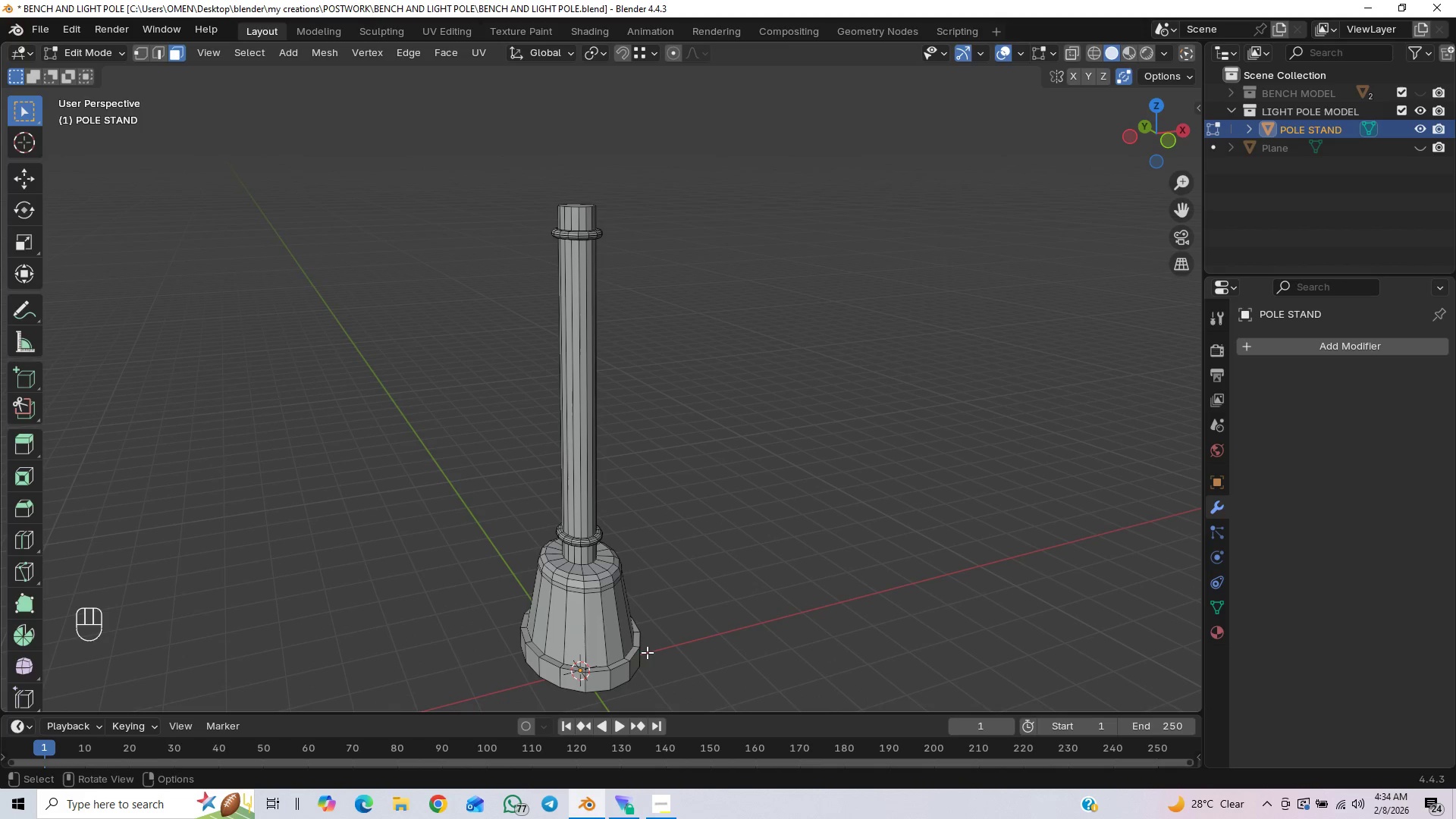 
hold_key(key=AltLeft, duration=0.98)
 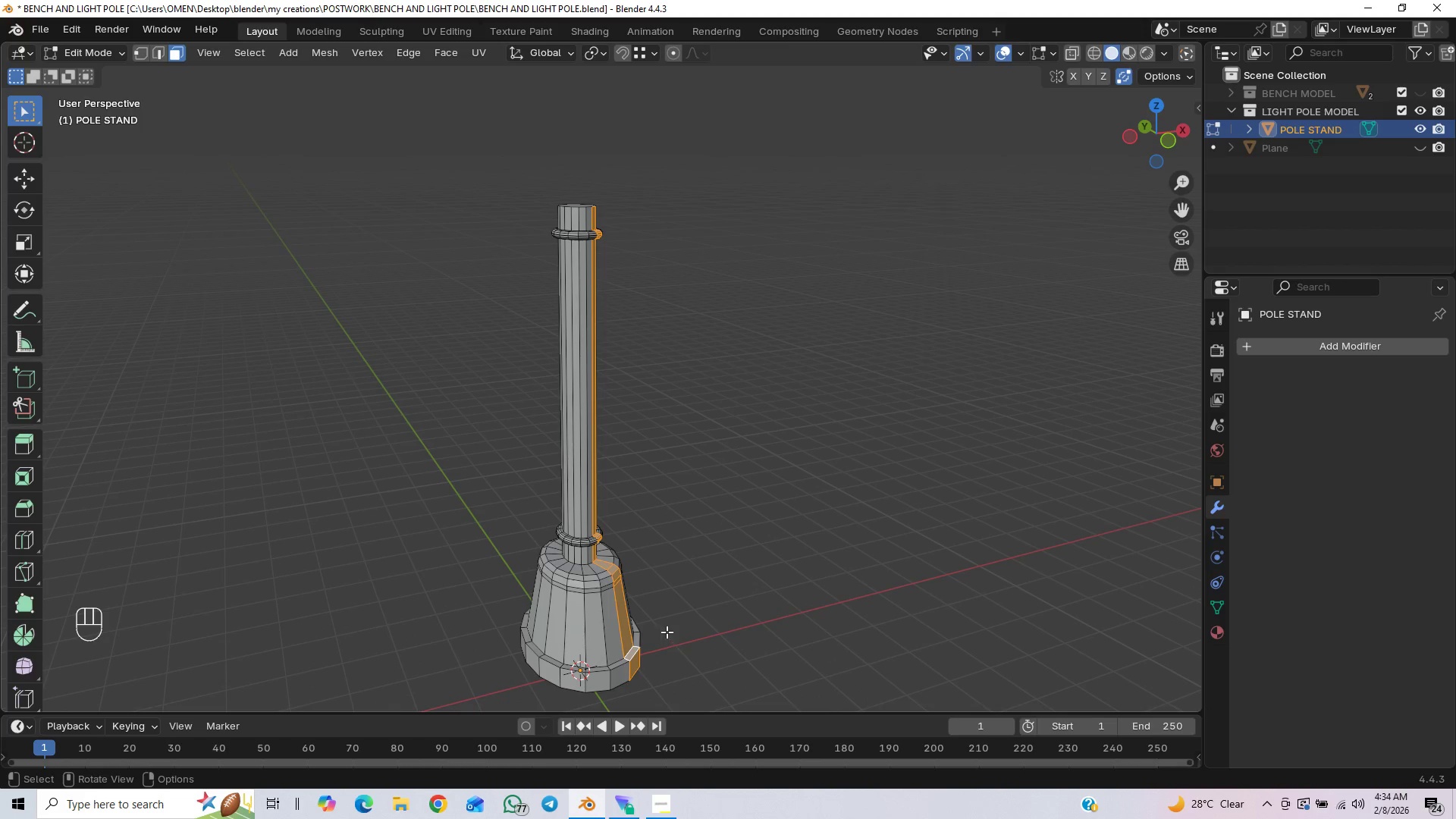 
key(2)
 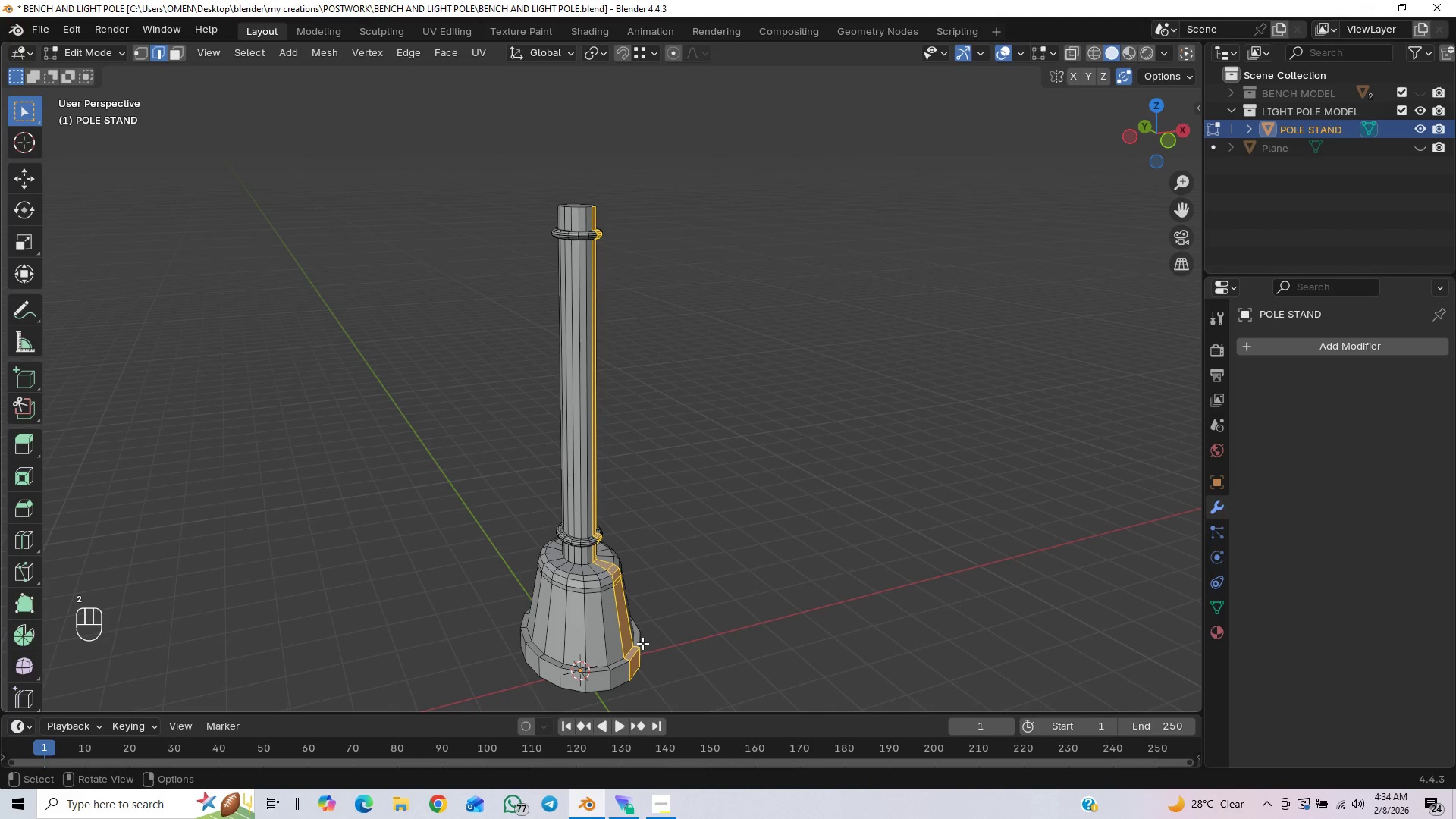 
left_click([642, 642])
 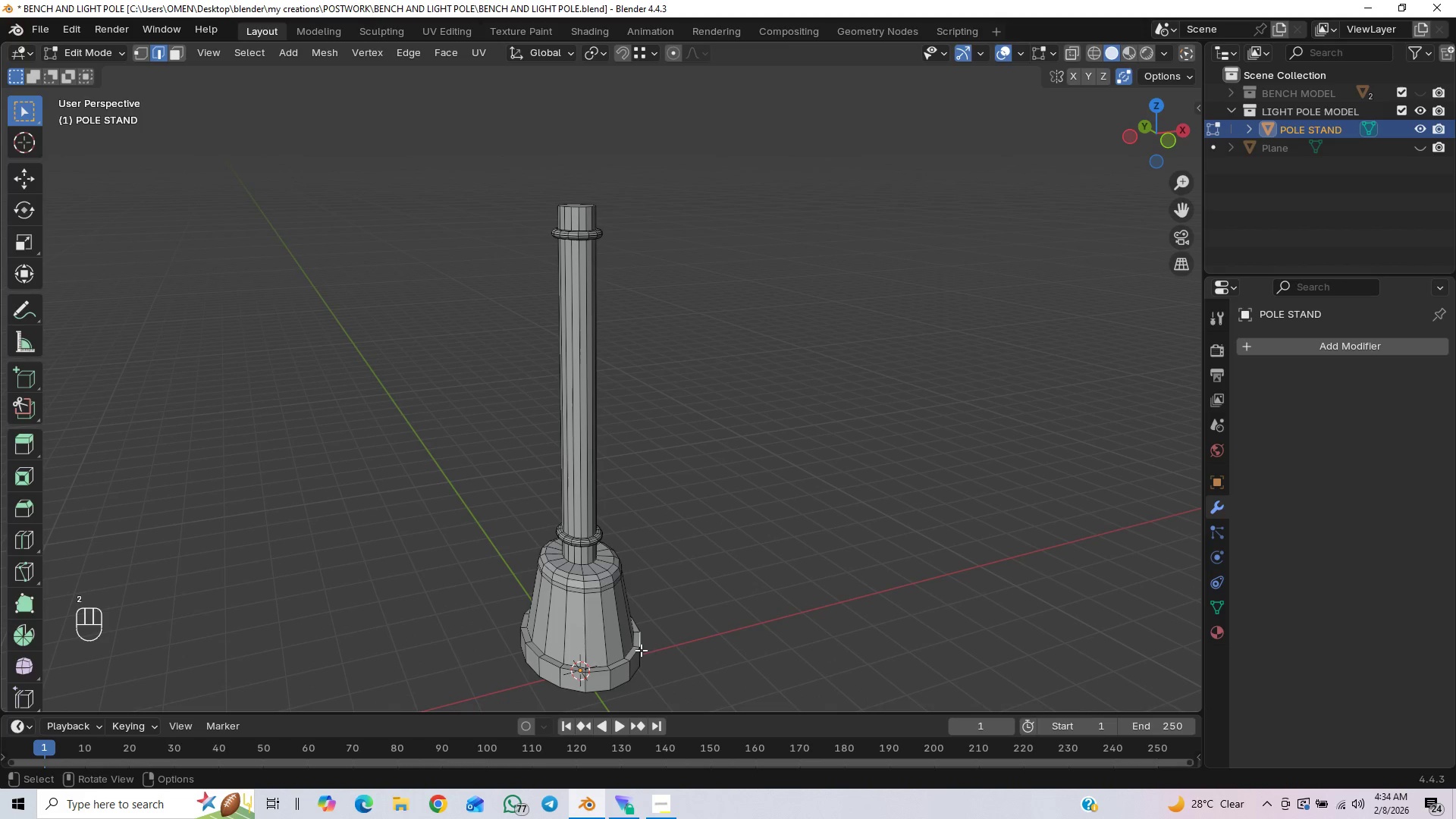 
hold_key(key=AltLeft, duration=0.98)
left_click([638, 652])
 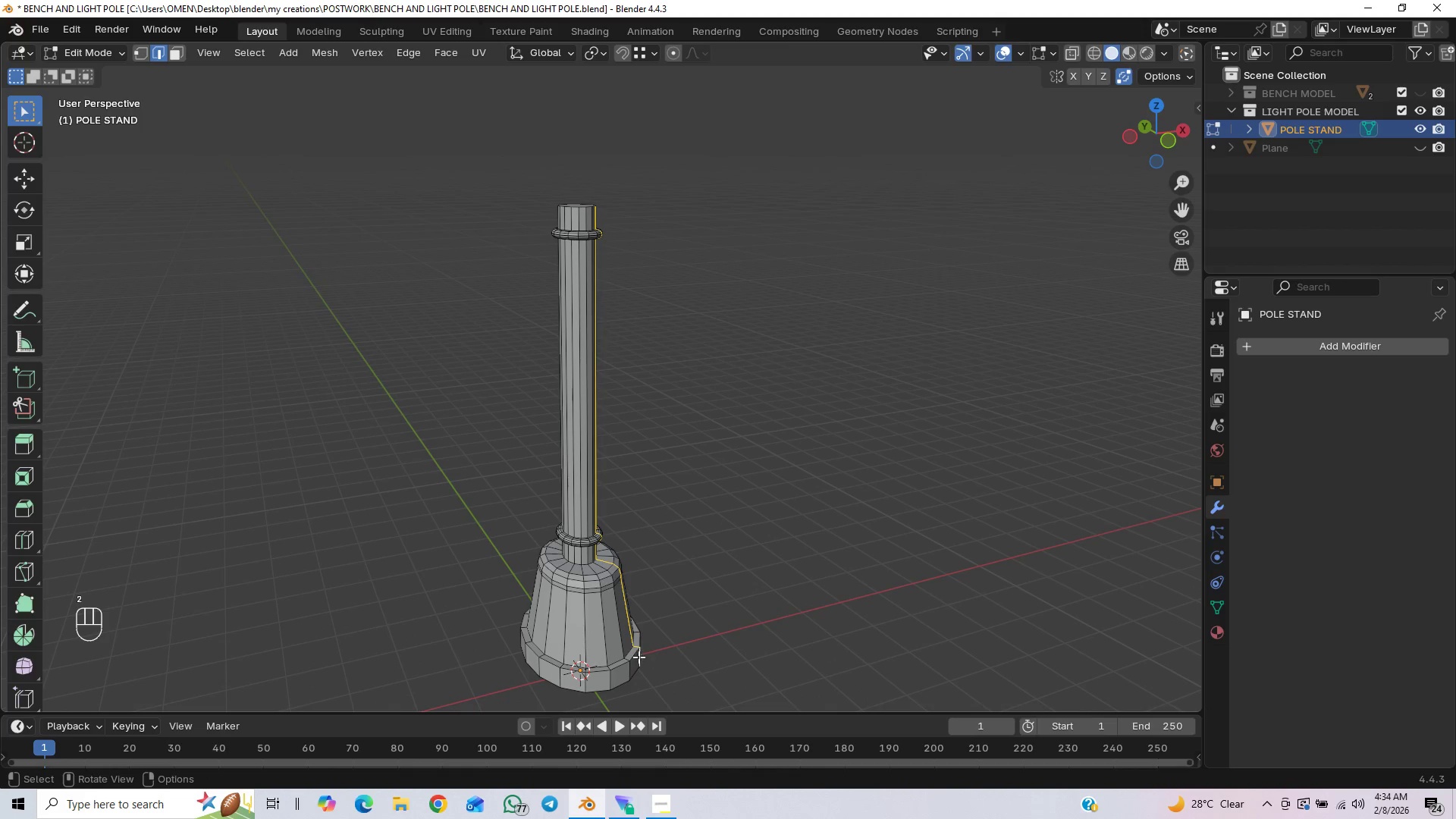 
hold_key(key=AltLeft, duration=0.62)
left_click([633, 657])
 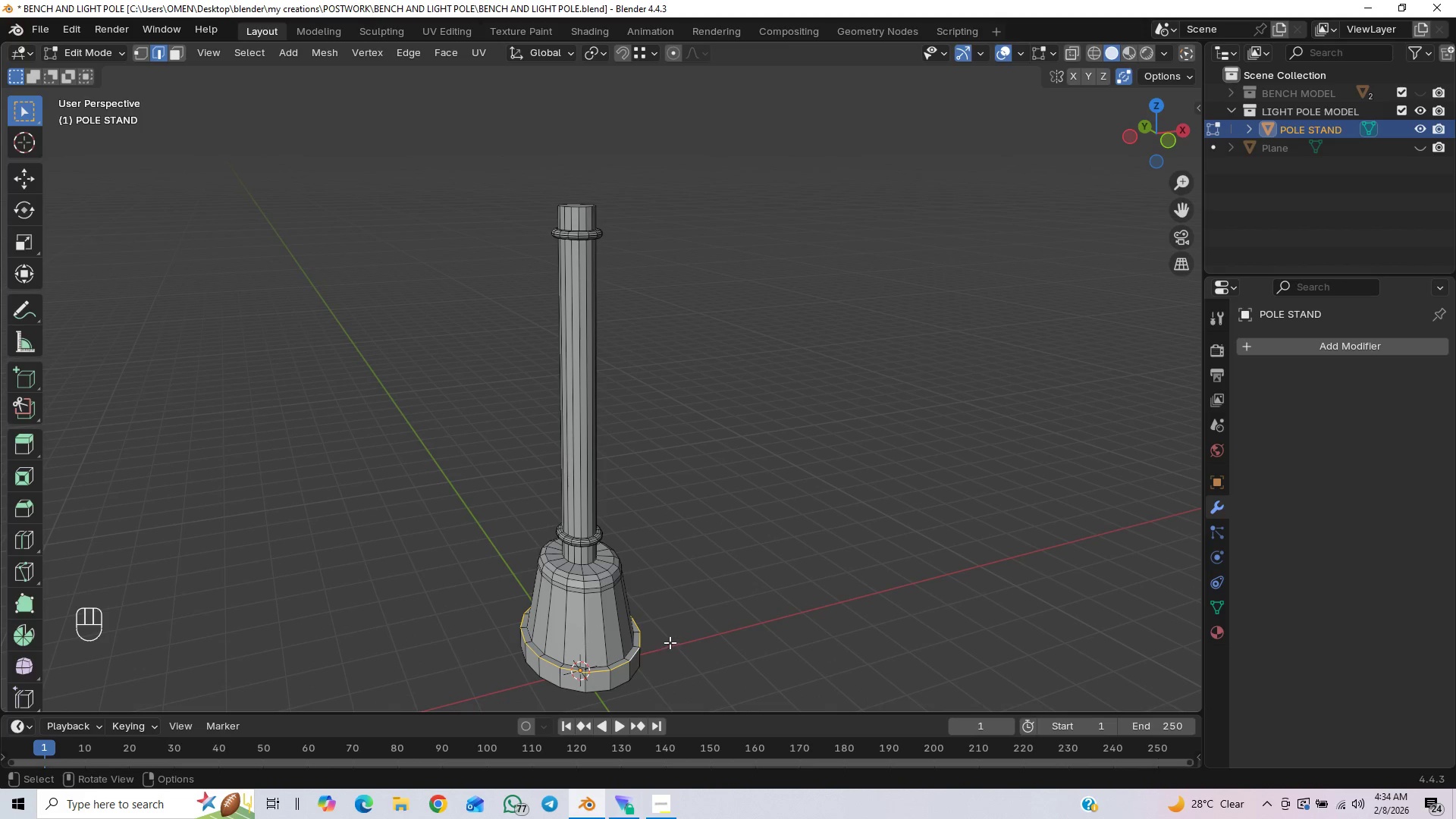 
key(Control+B)
 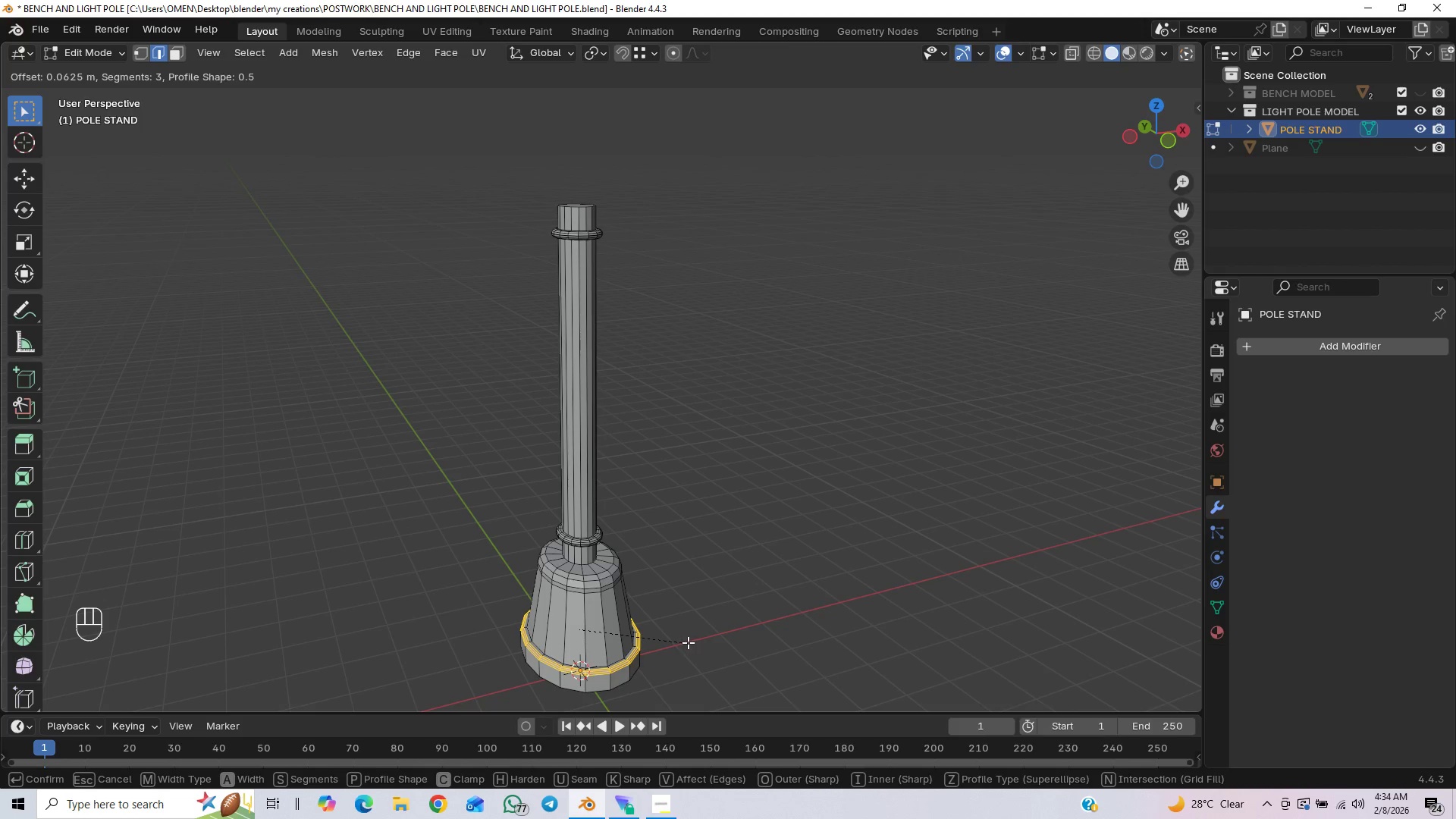 
wait(6.25)
 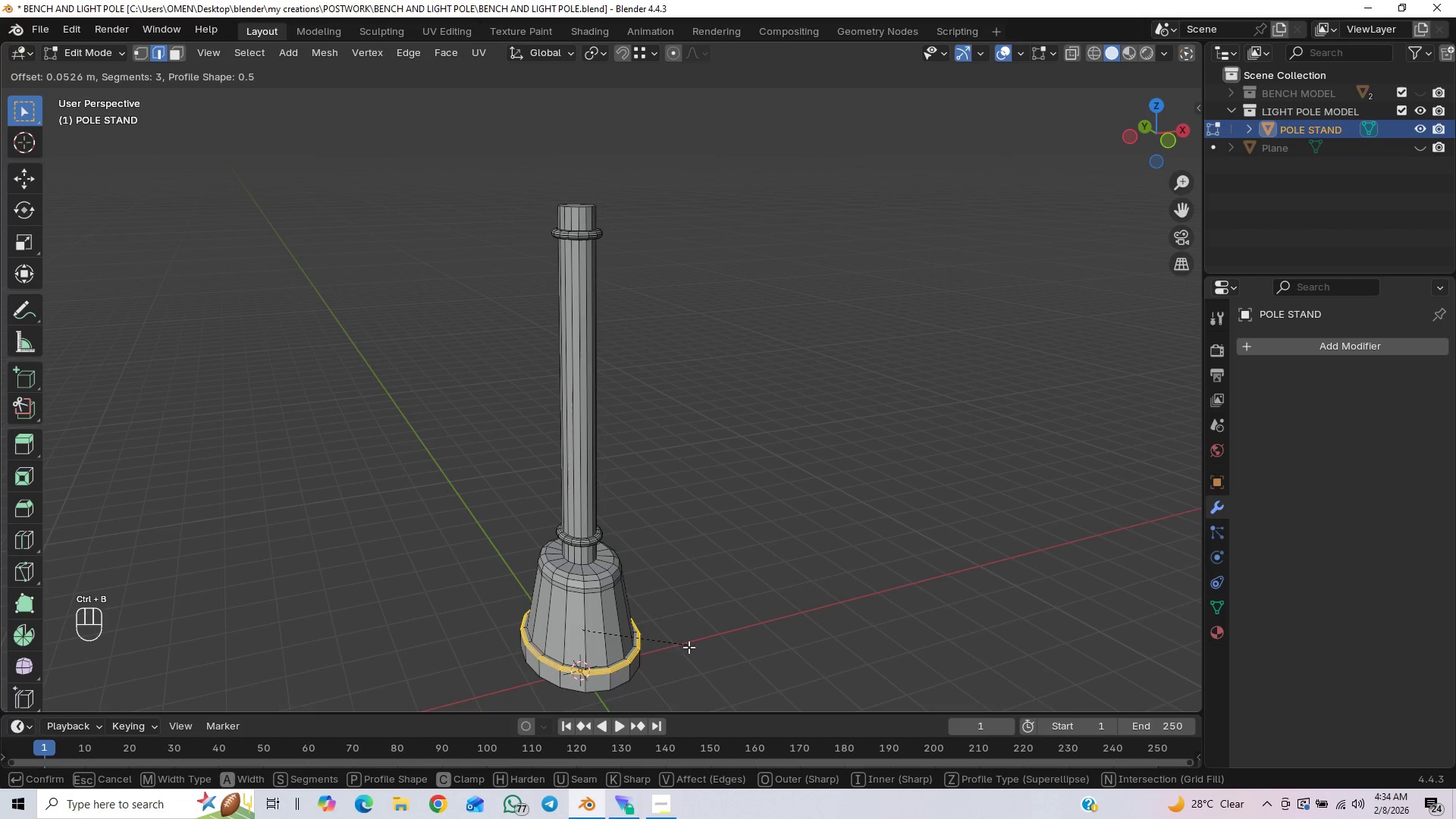 
scroll: coordinate [688, 642], scroll_direction: down, amount: 1.0
 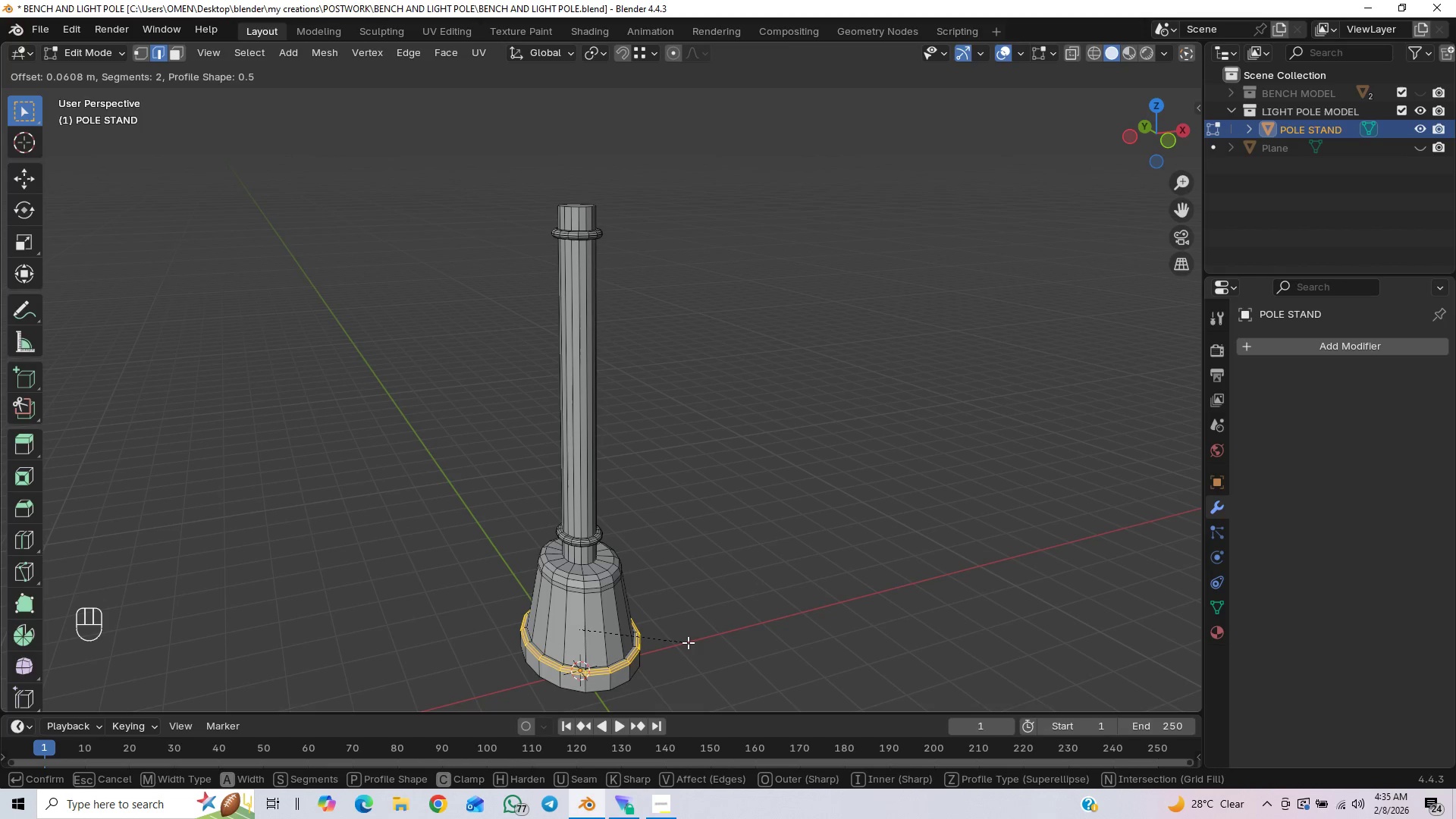 
left_click([688, 643])
 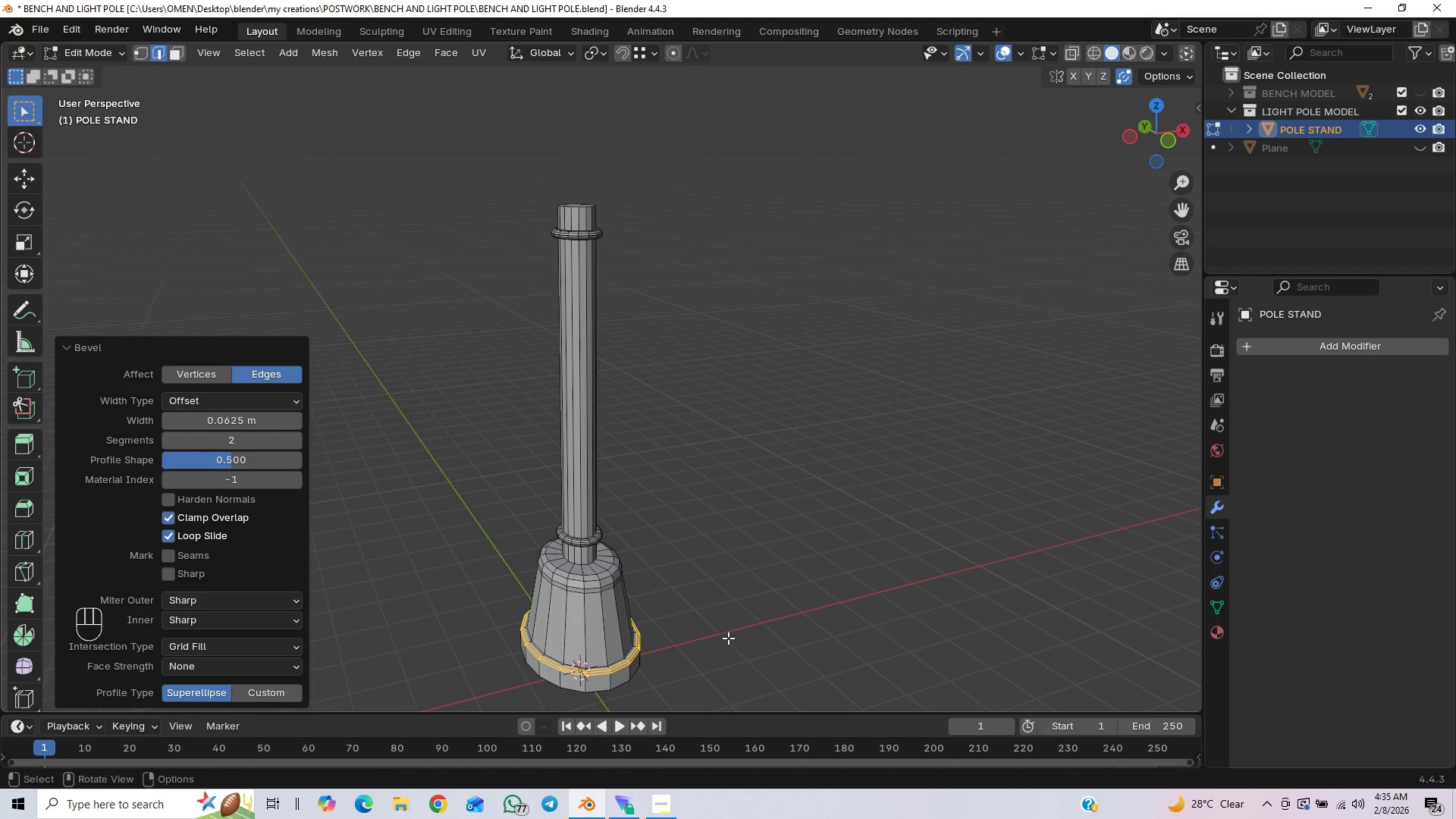 
left_click([726, 636])
 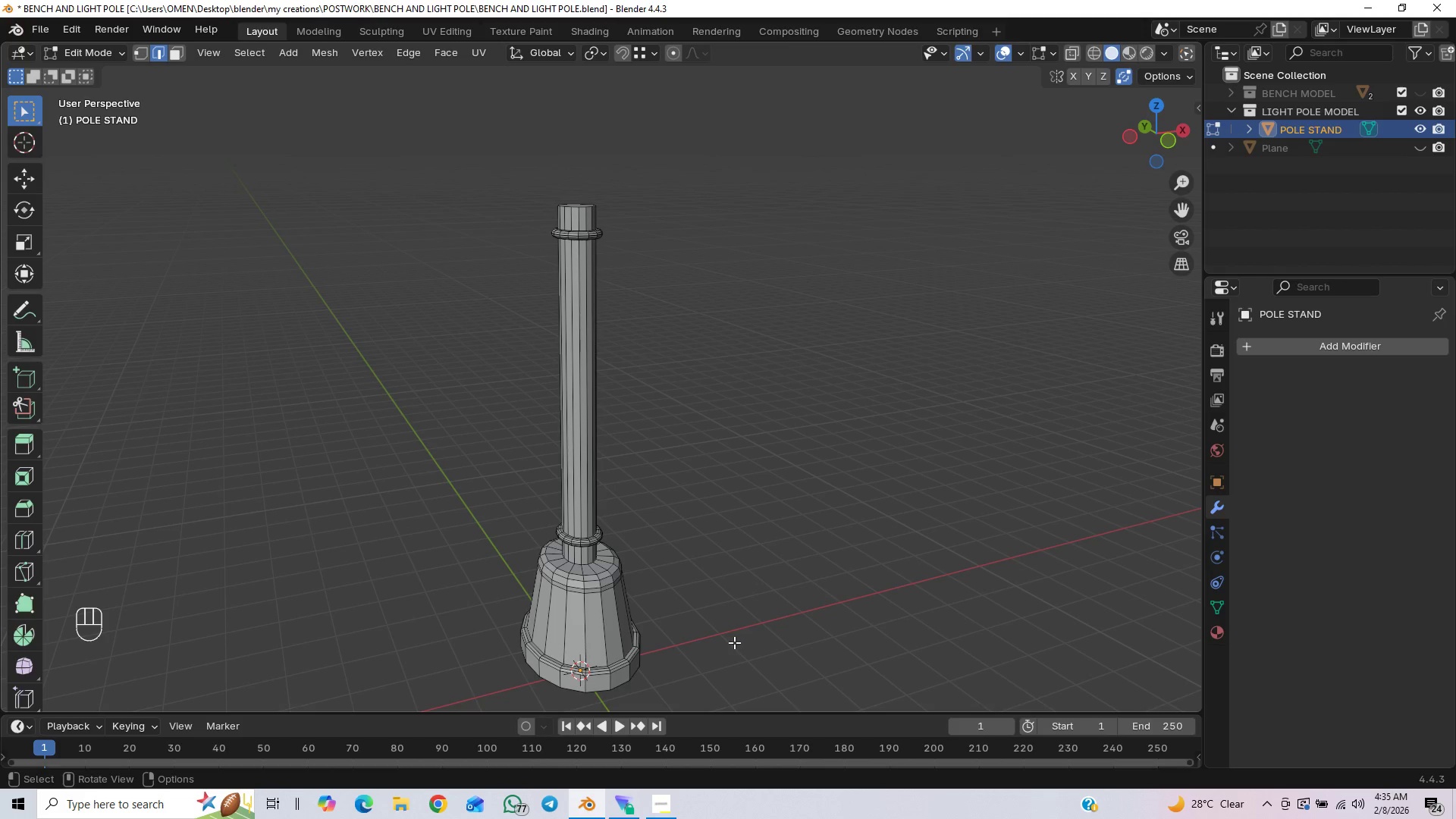 
key(Tab)
 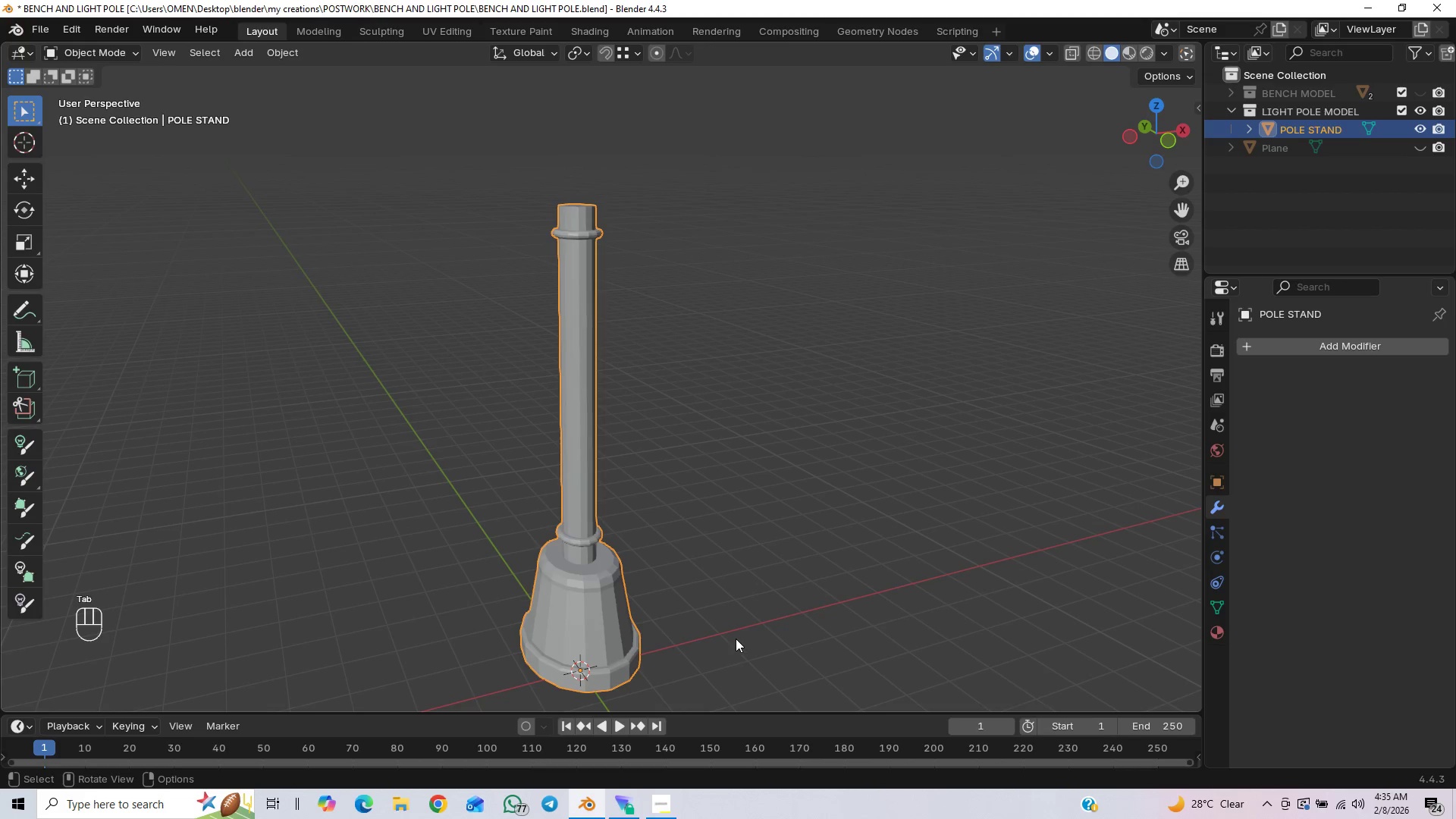 
scroll: coordinate [736, 637], scroll_direction: down, amount: 1.0
 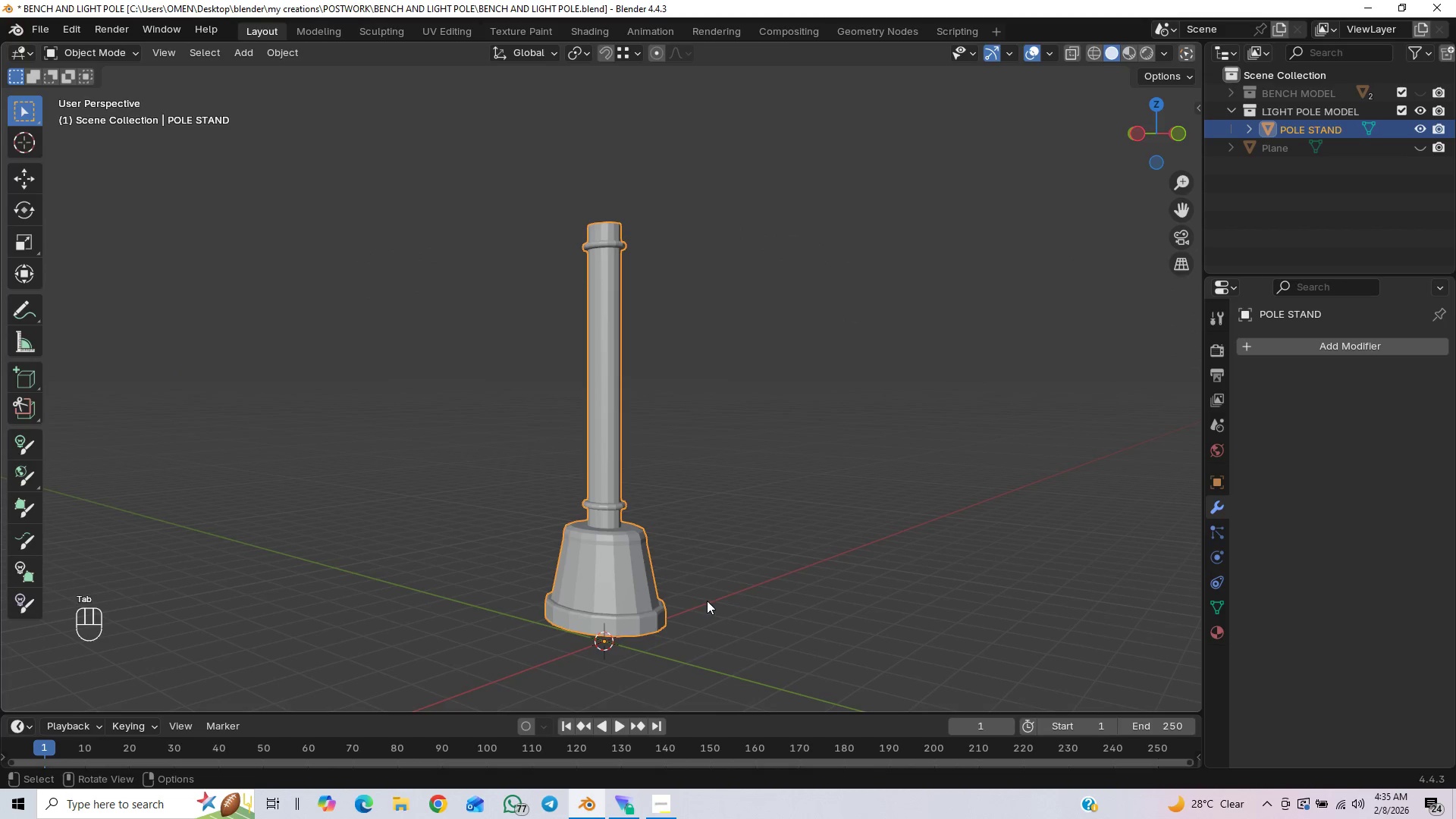 
key(Control+S)
 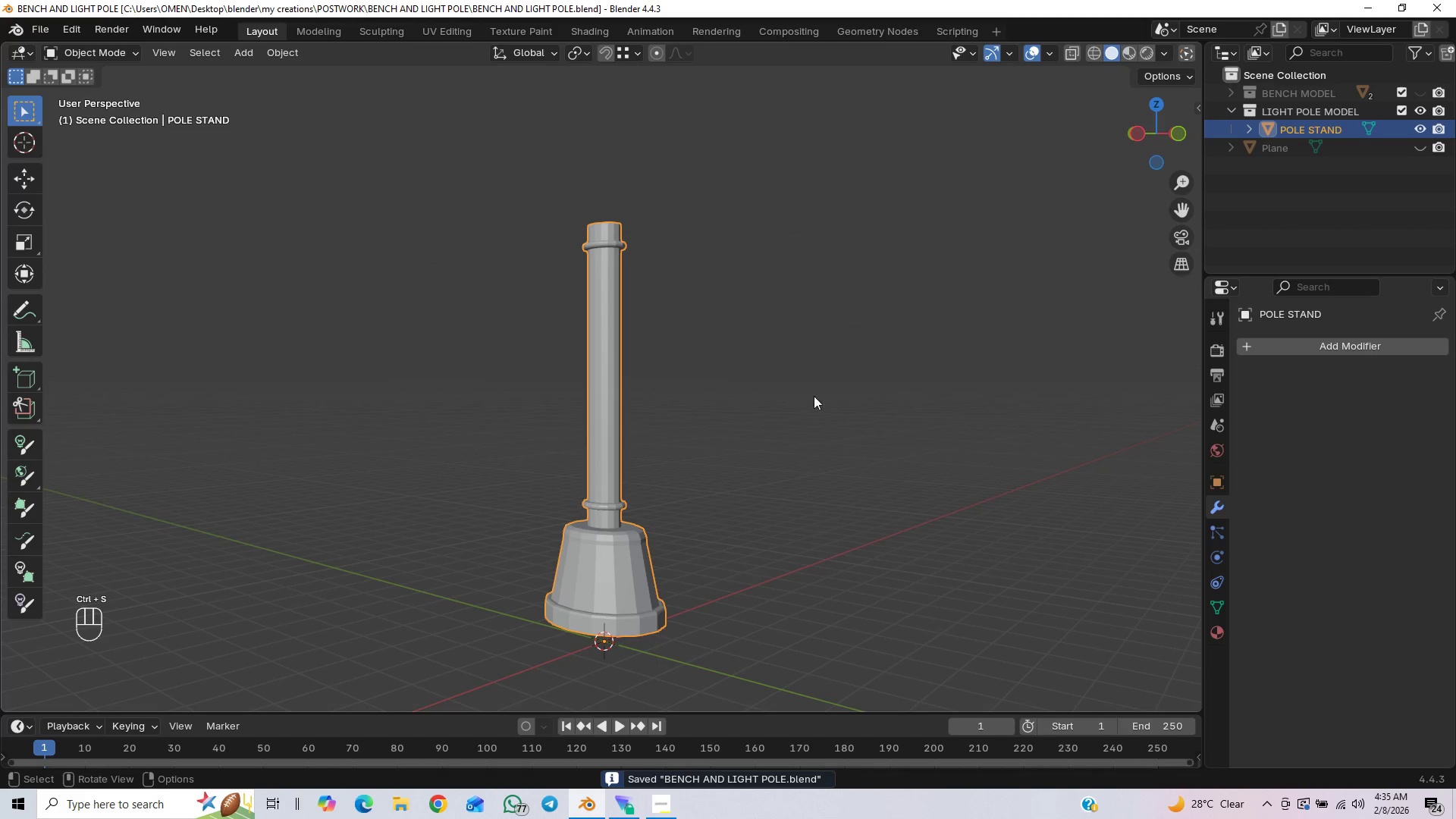 
scroll: coordinate [844, 279], scroll_direction: down, amount: 2.0
 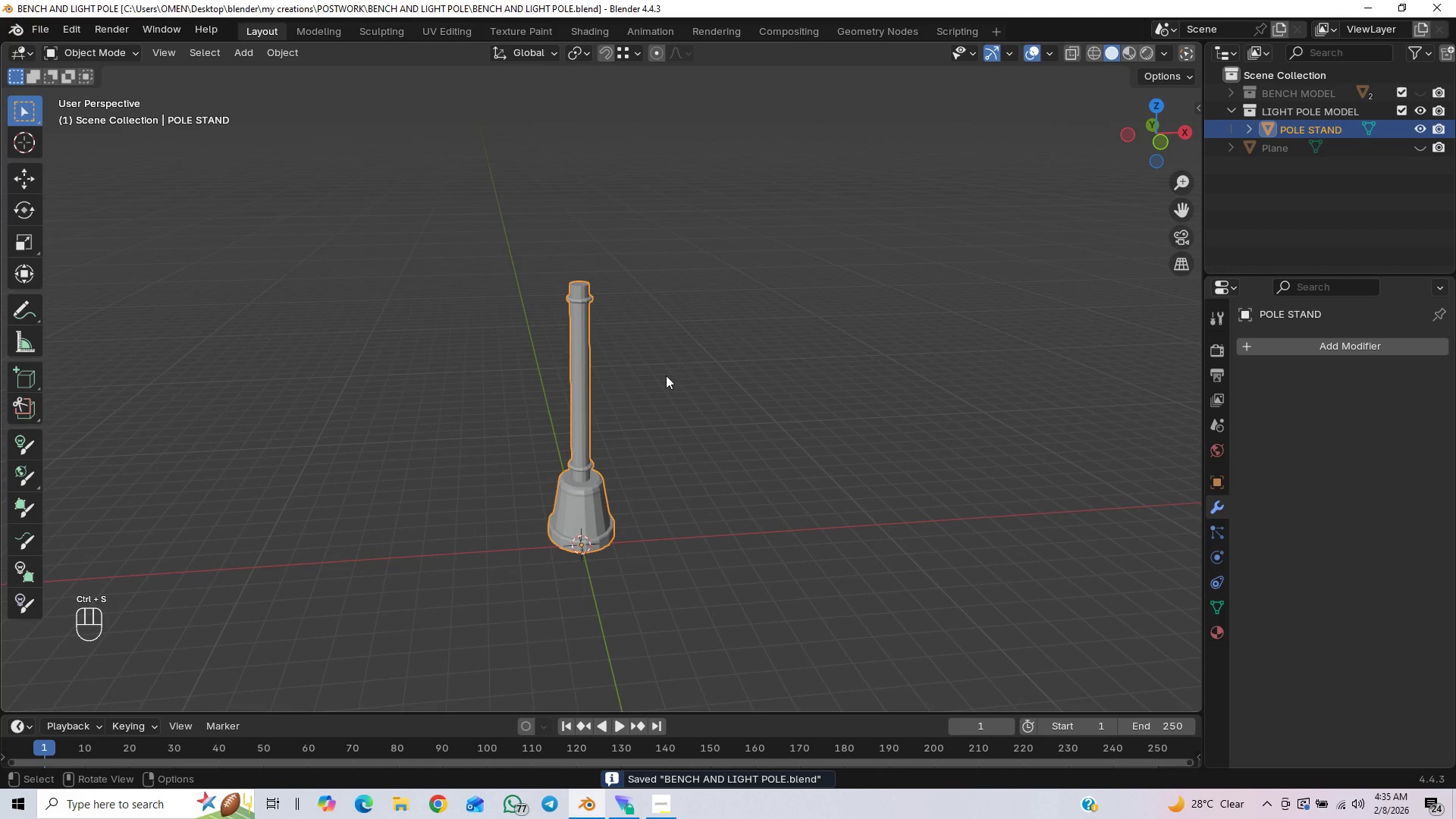 
scroll: coordinate [710, 457], scroll_direction: up, amount: 2.0
 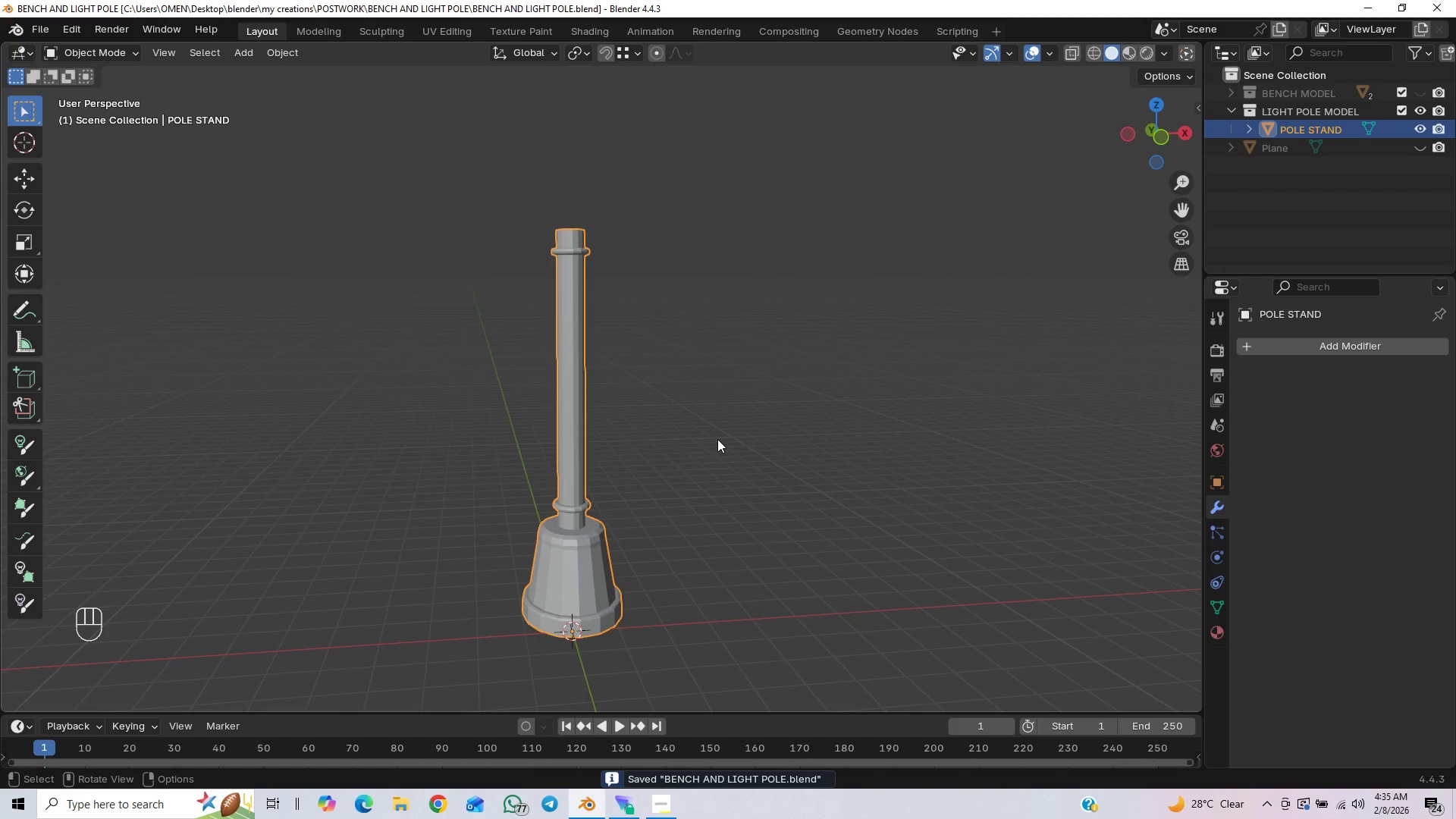 
key(End)
 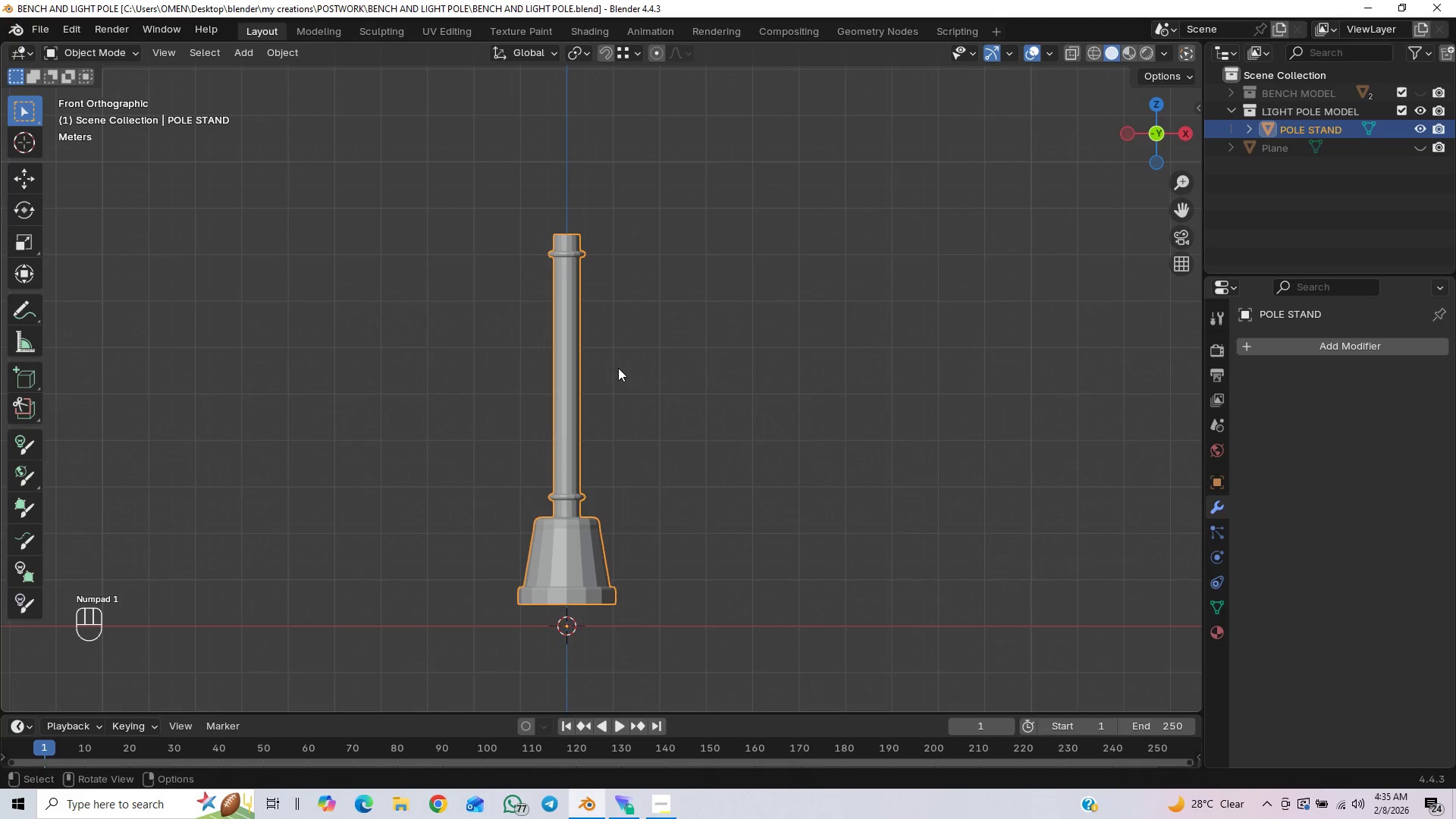 
key(Shift+A)